 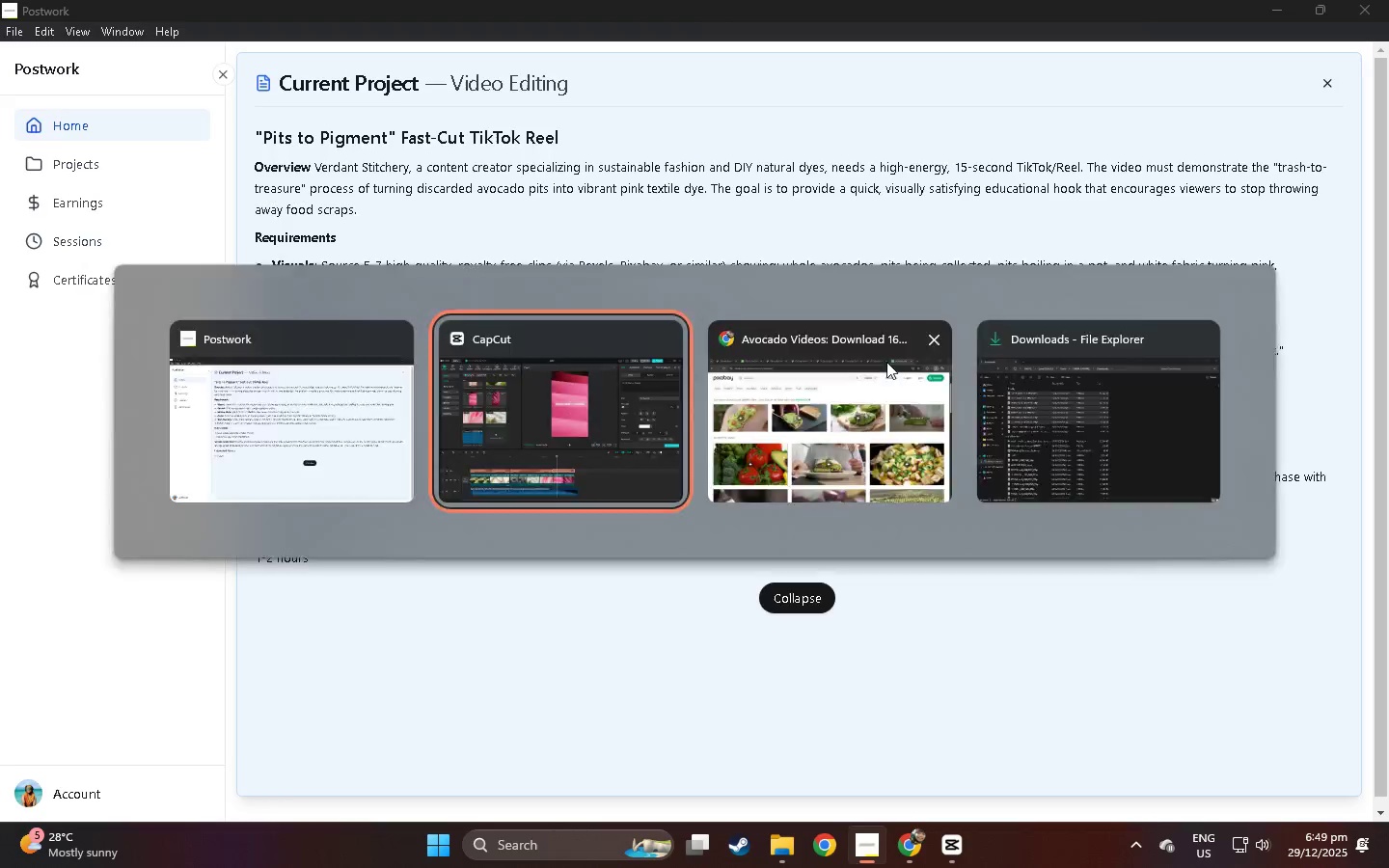 
key(Alt+Tab)
 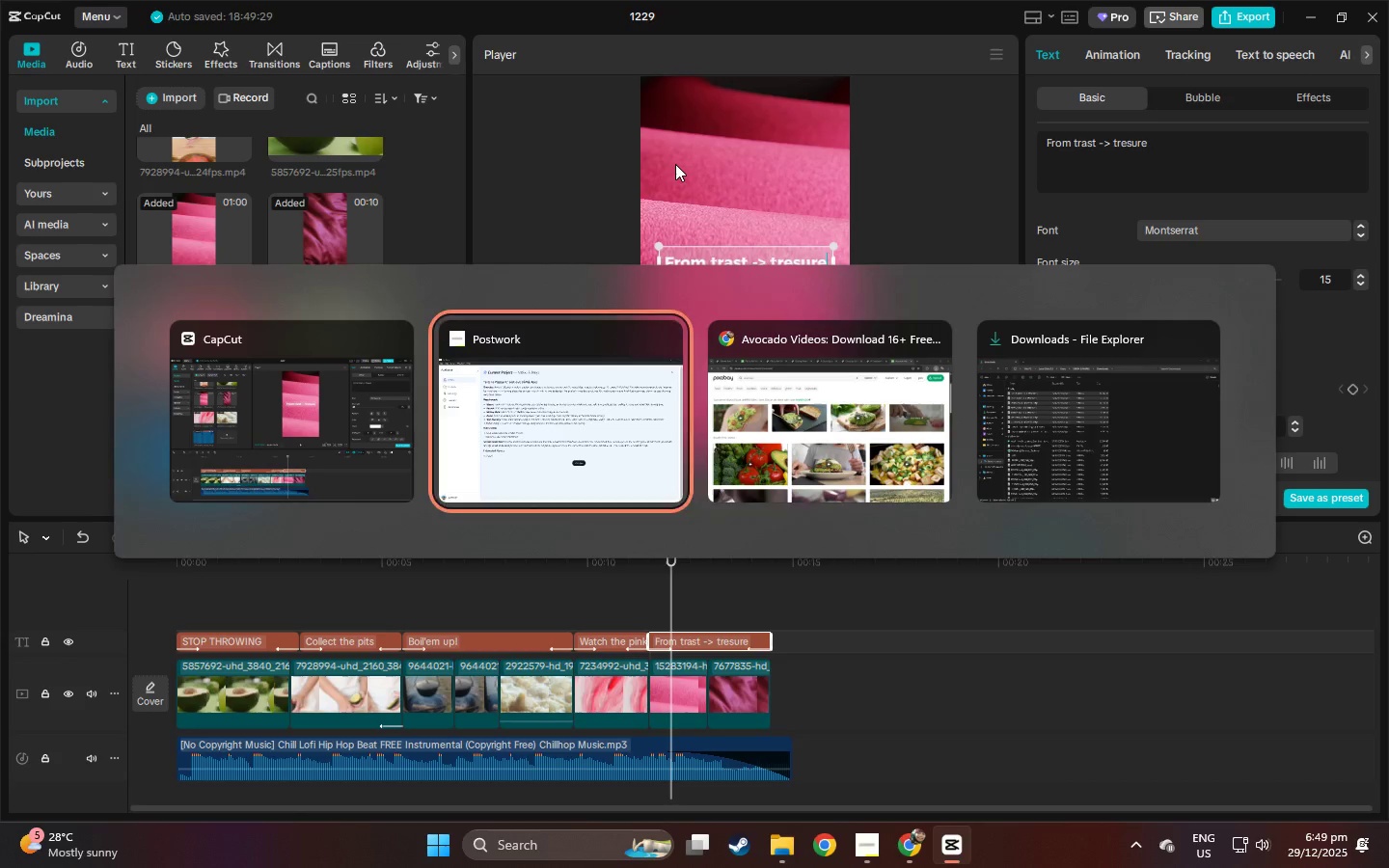 
key(Alt+Tab)
 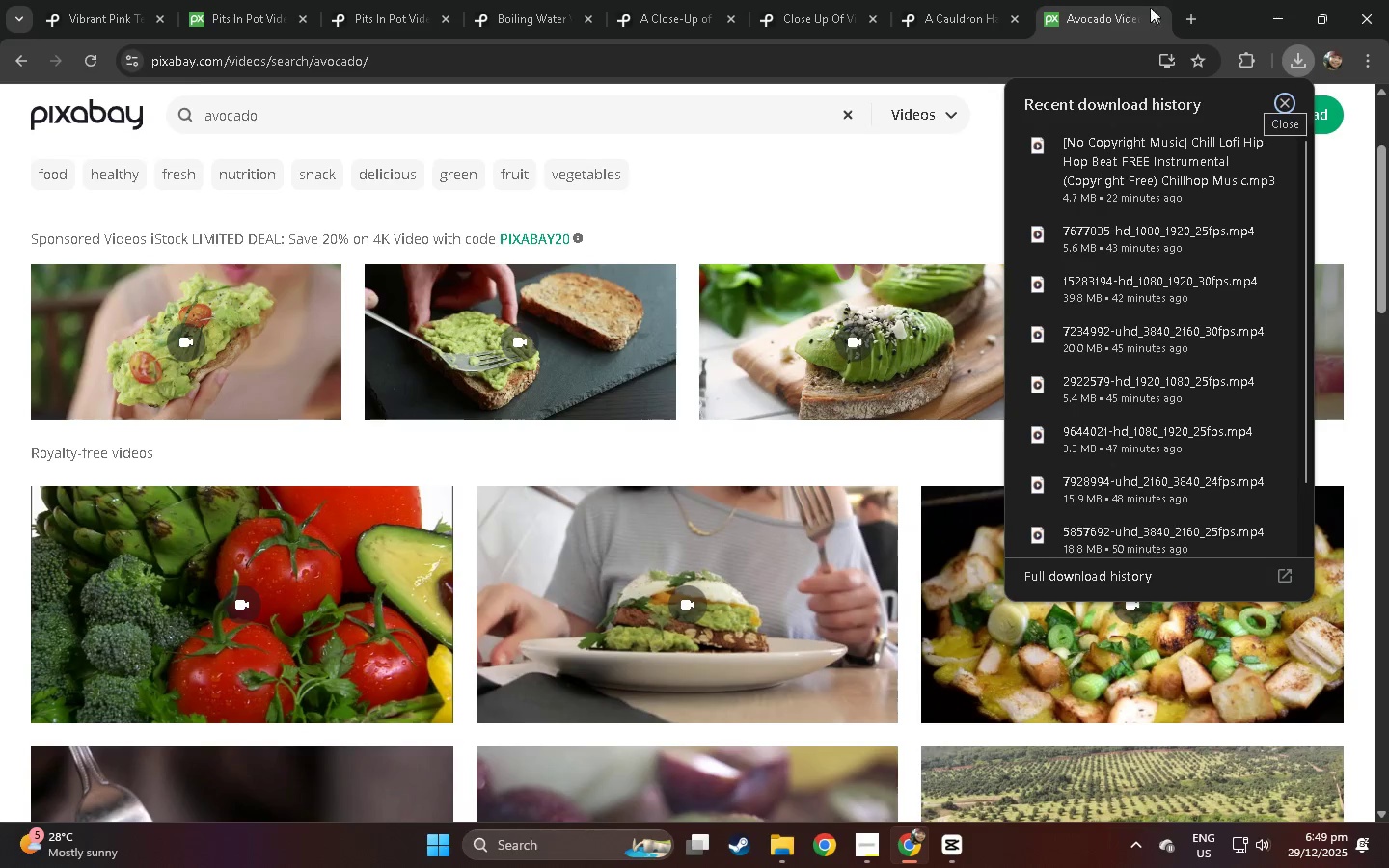 
left_click([1195, 20])
 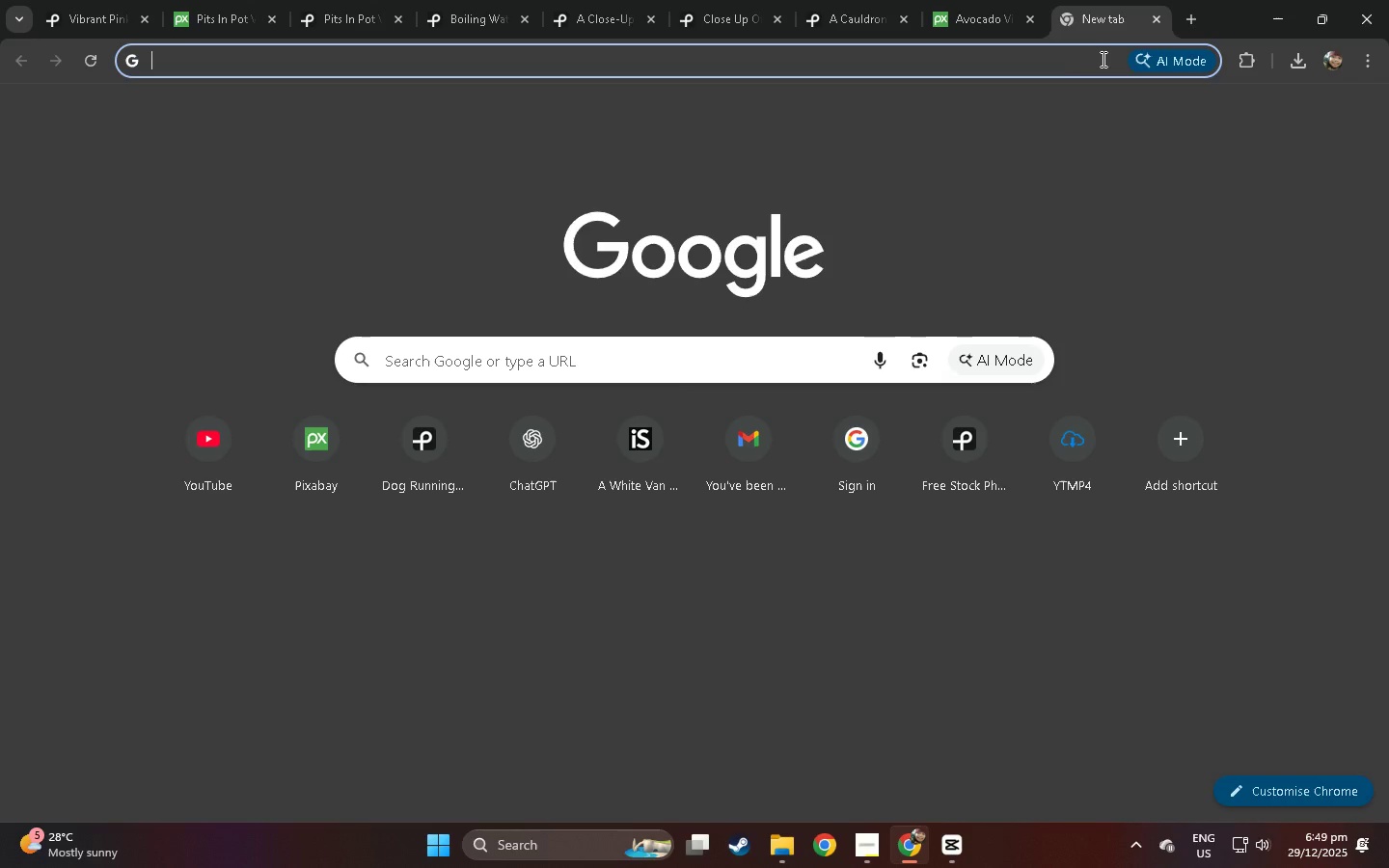 
left_click([1077, 63])
 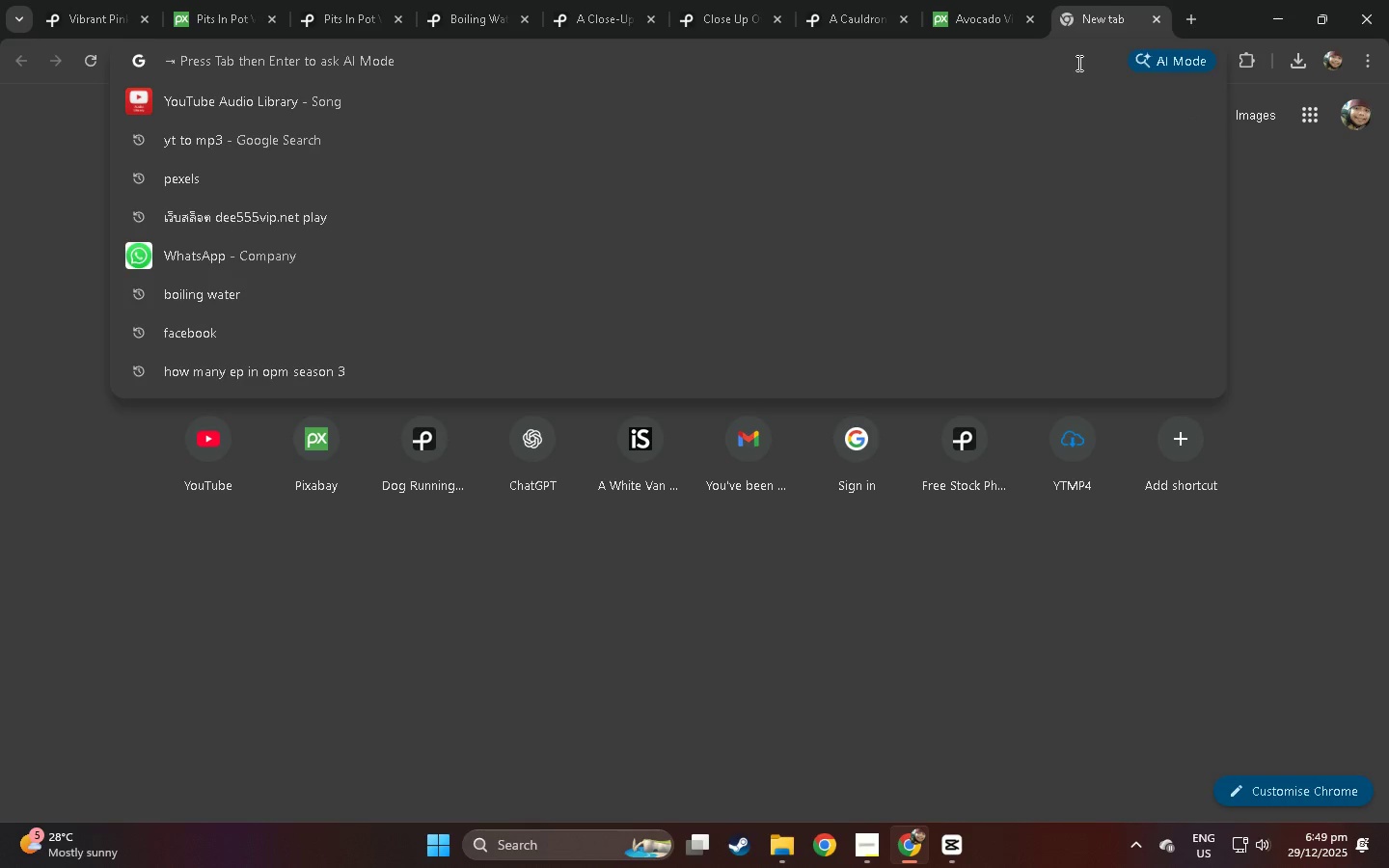 
type(copy  pater arrow to )
key(Backspace)
key(Backspace)
key(Backspace)
type(s)
 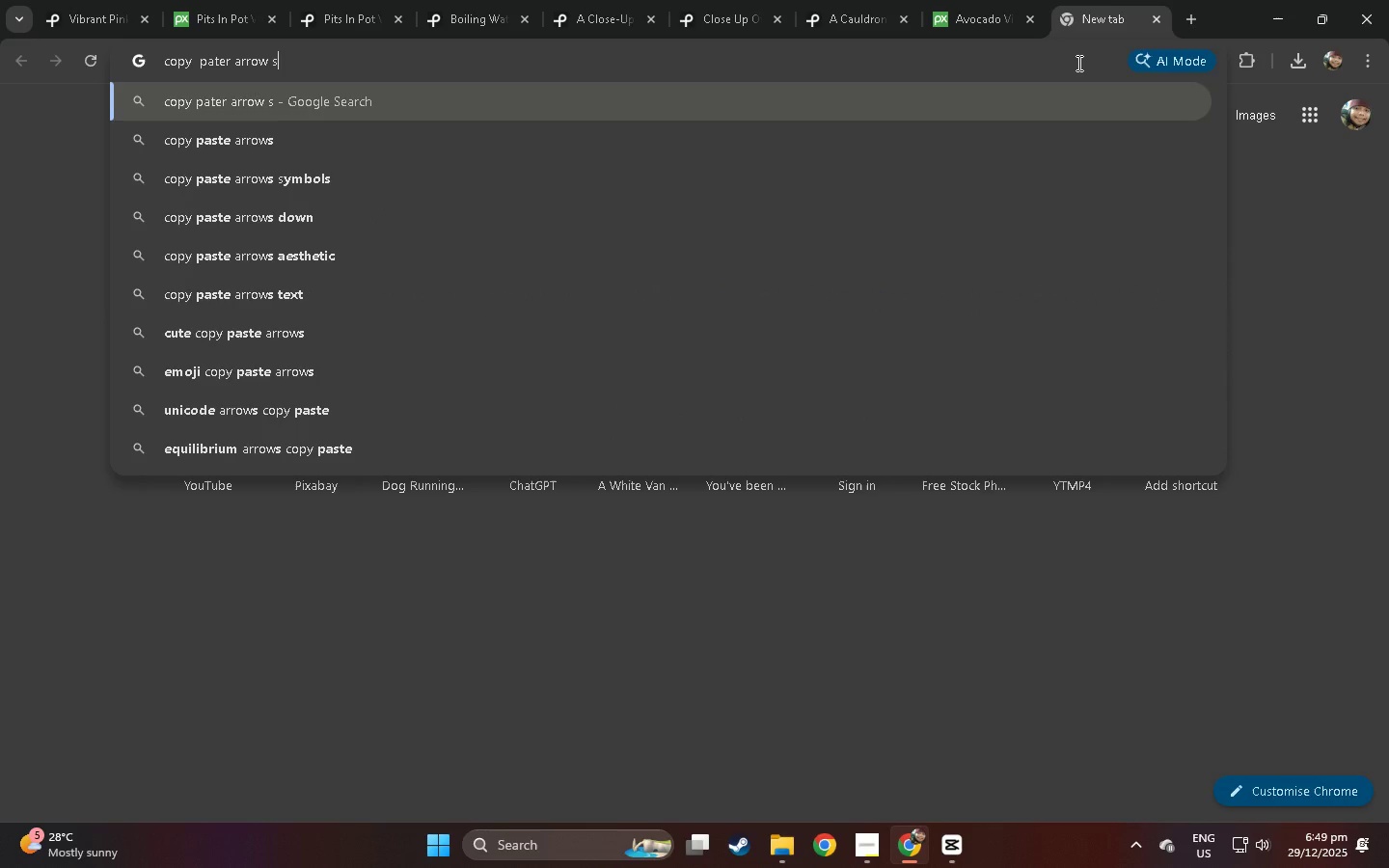 
key(ArrowDown)
 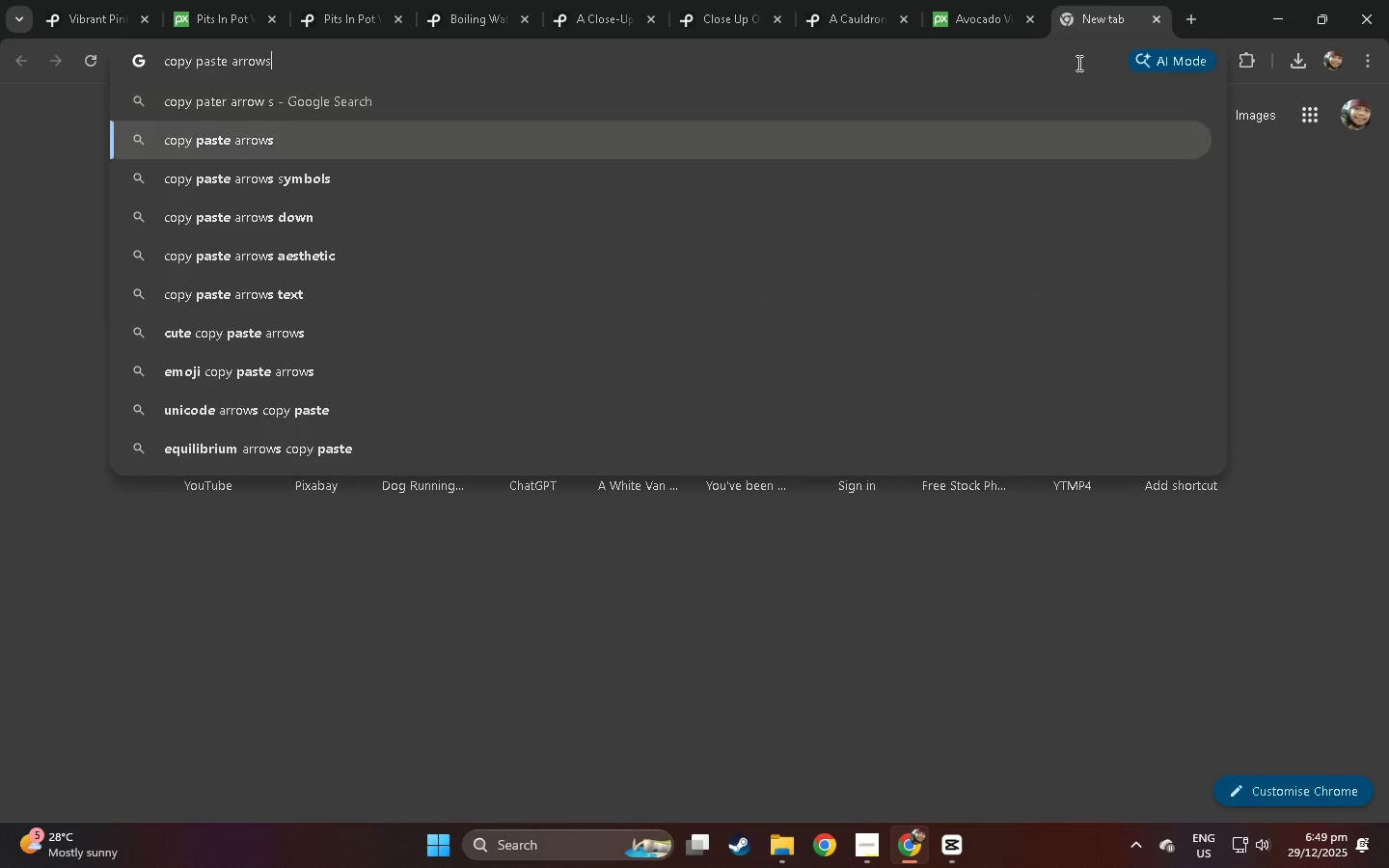 
key(ArrowDown)
 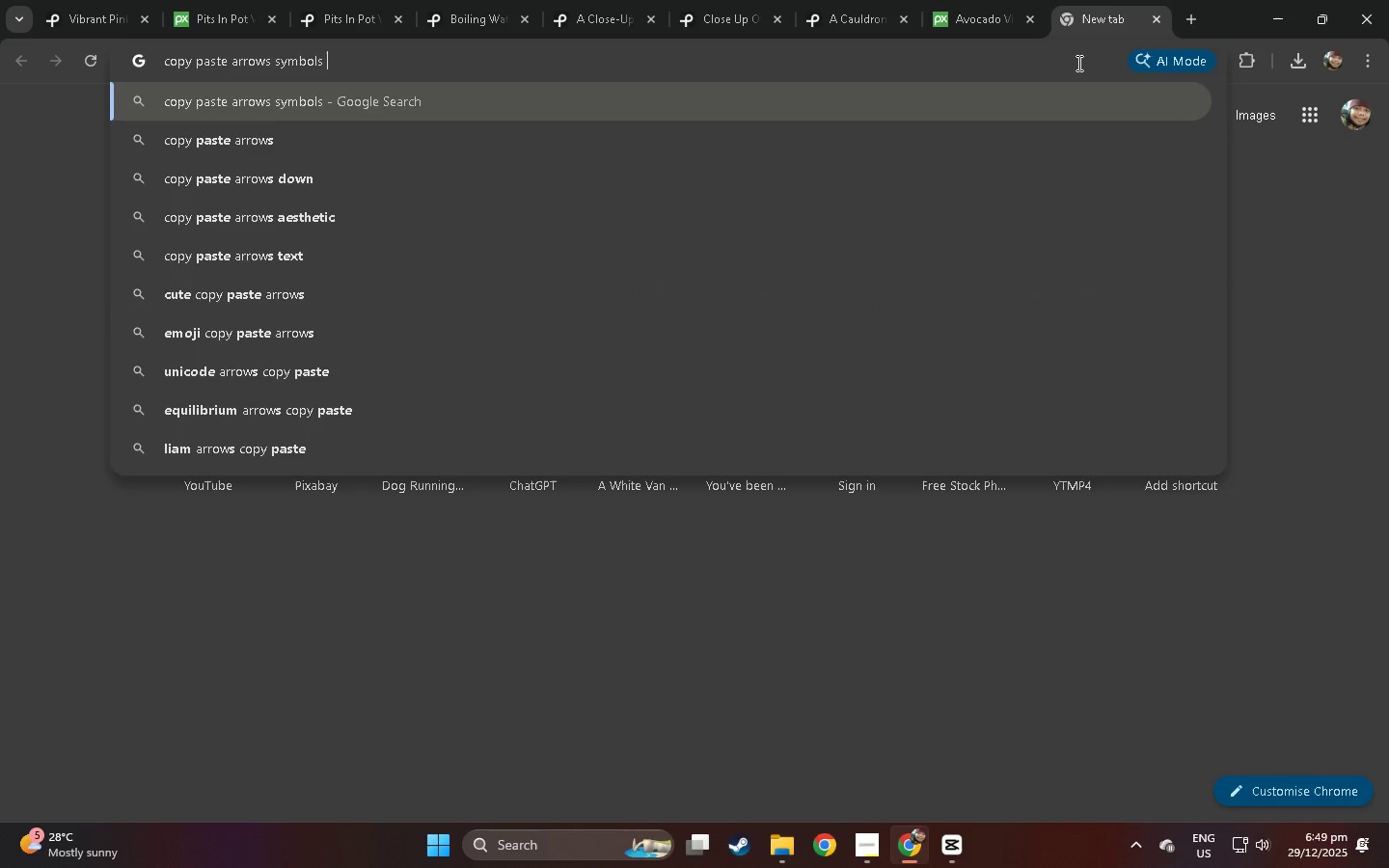 
type( right)
 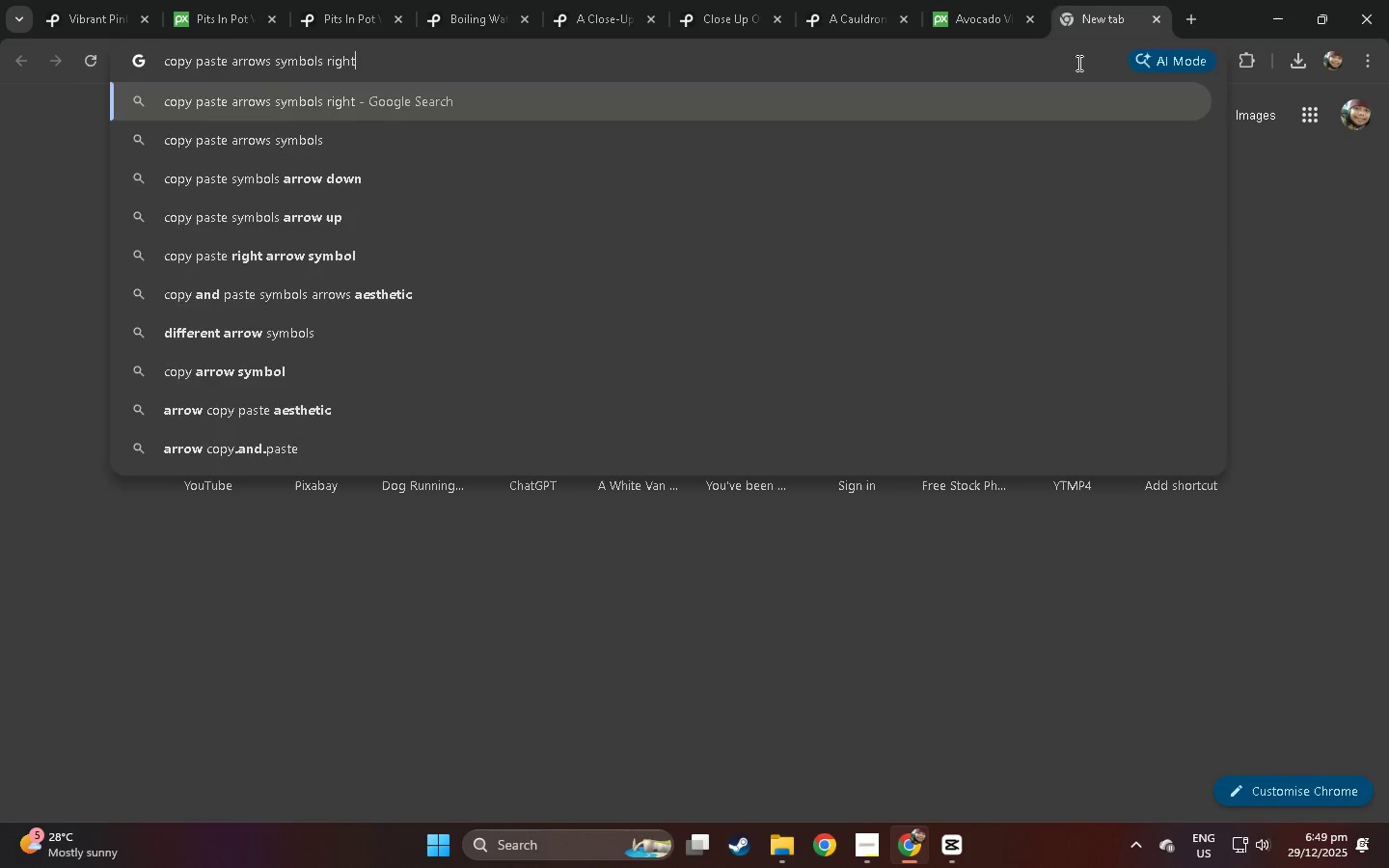 
key(Enter)
 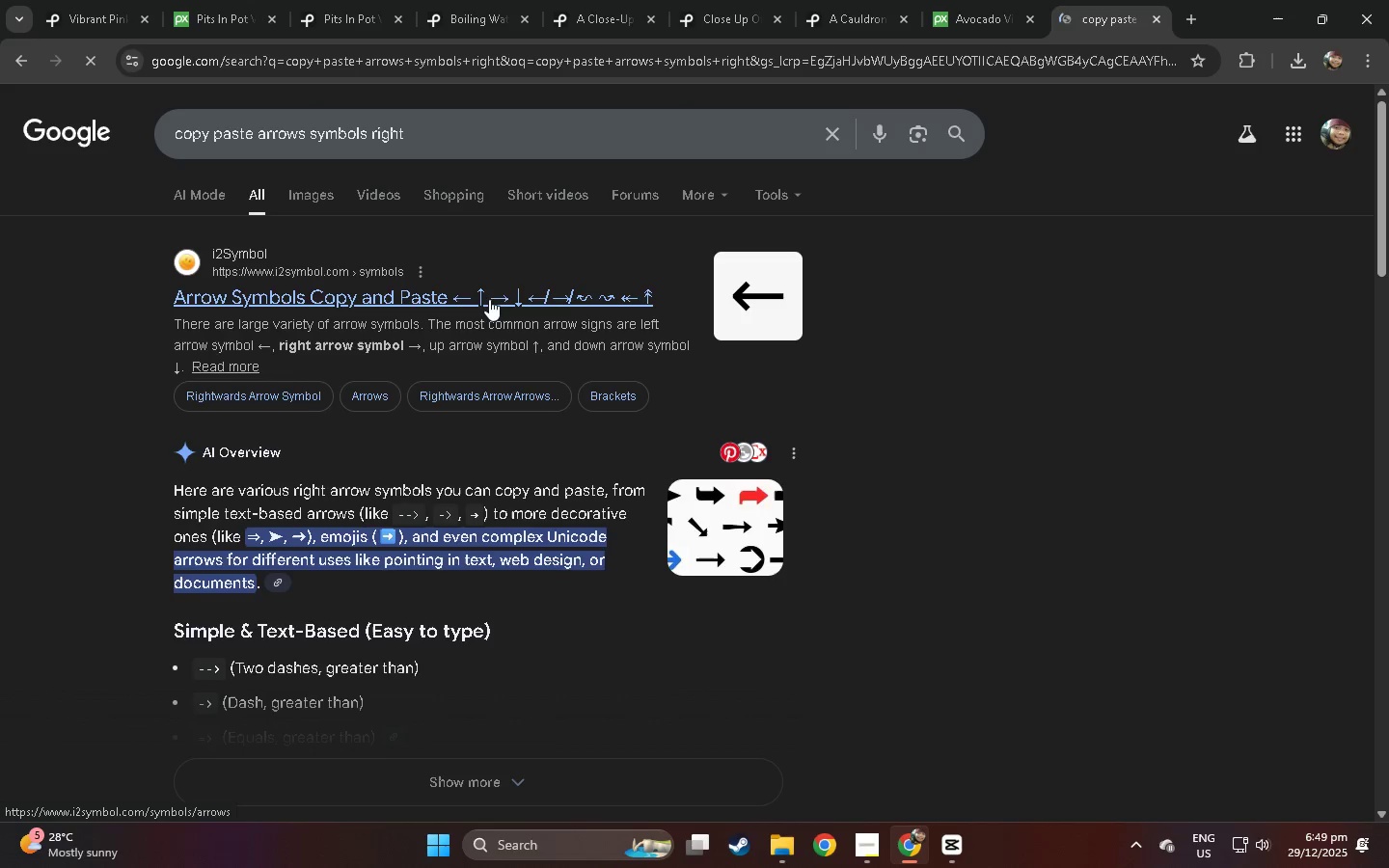 
left_click([483, 299])
 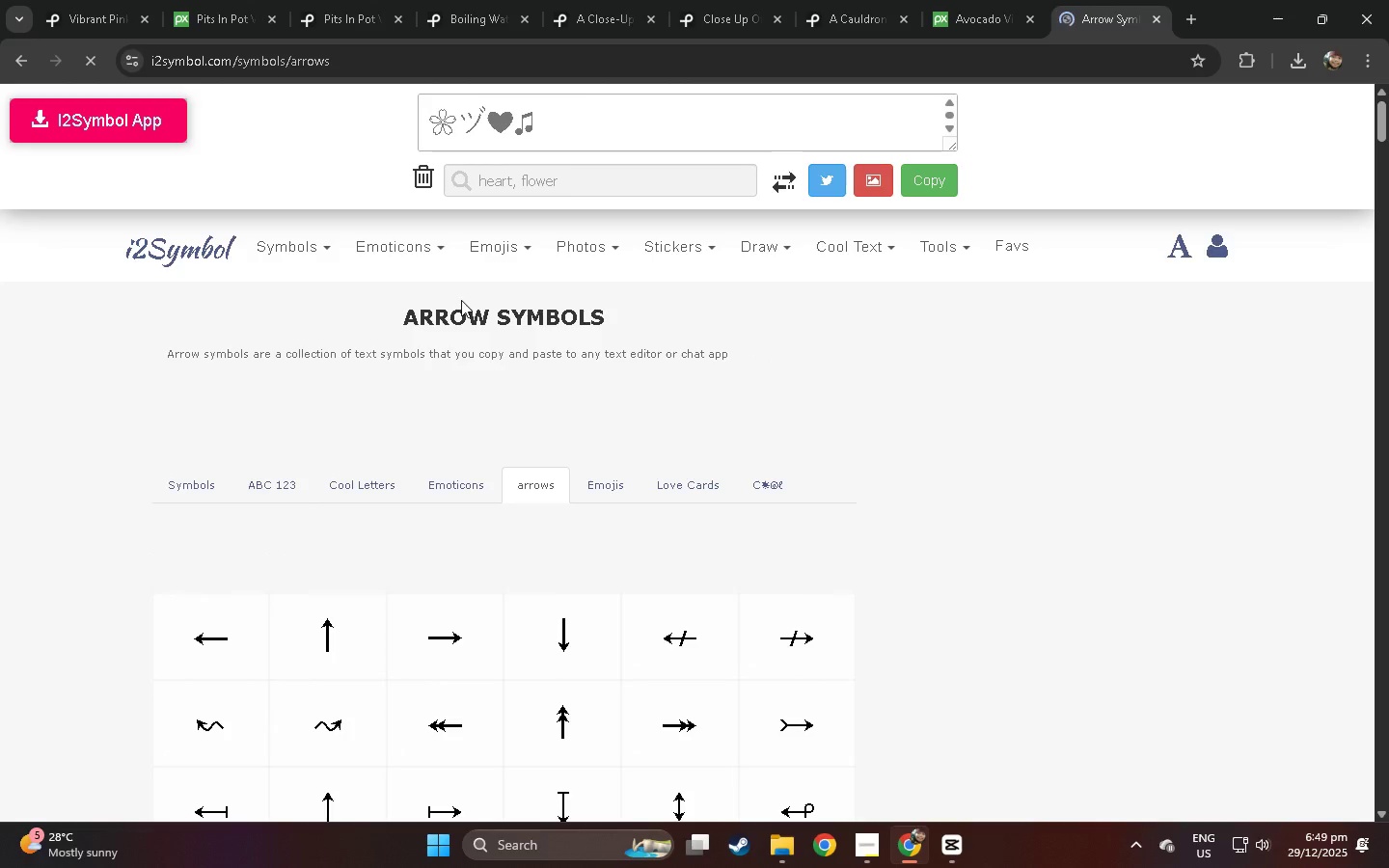 
left_click([455, 637])
 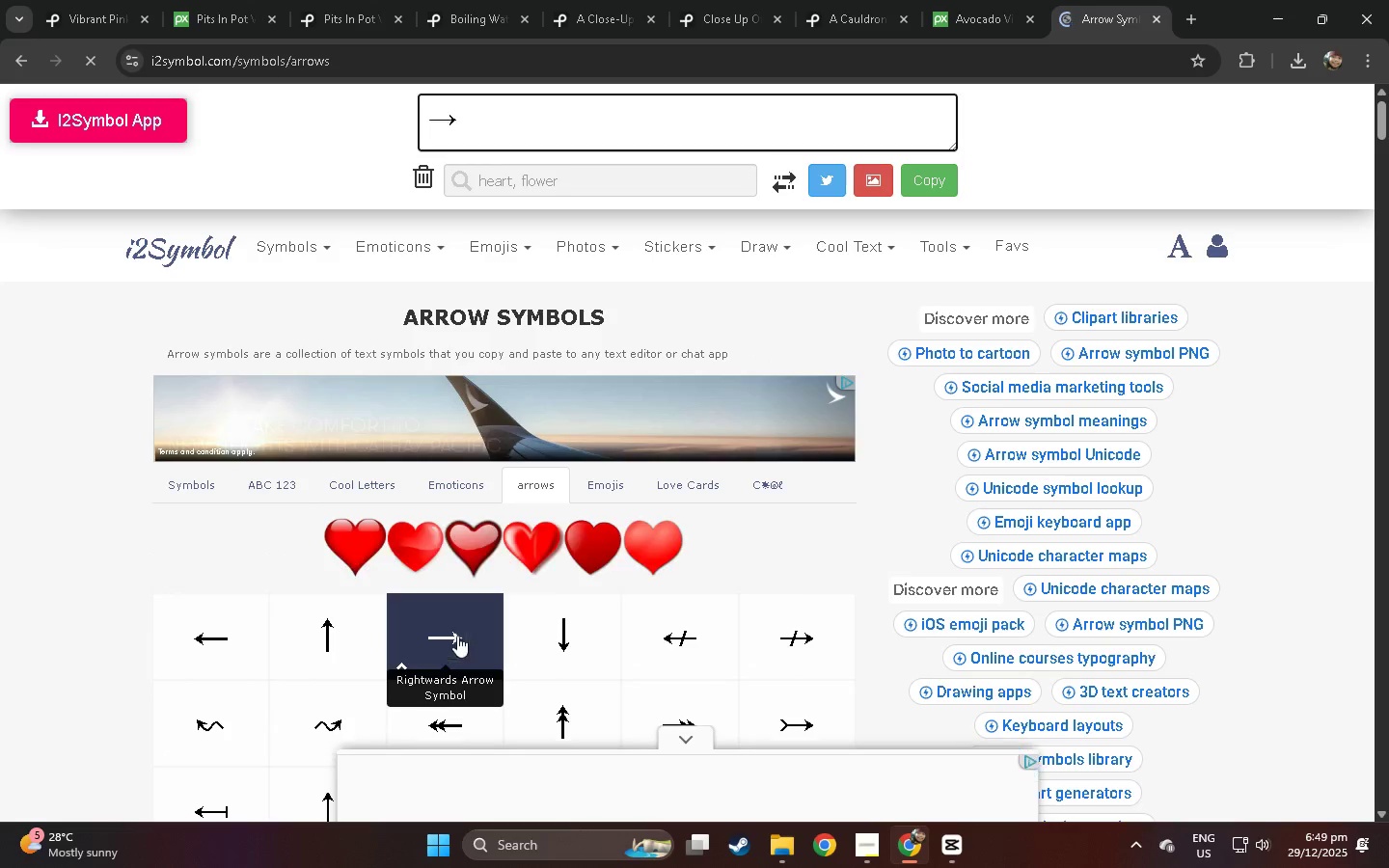 
key(Alt+AltLeft)
 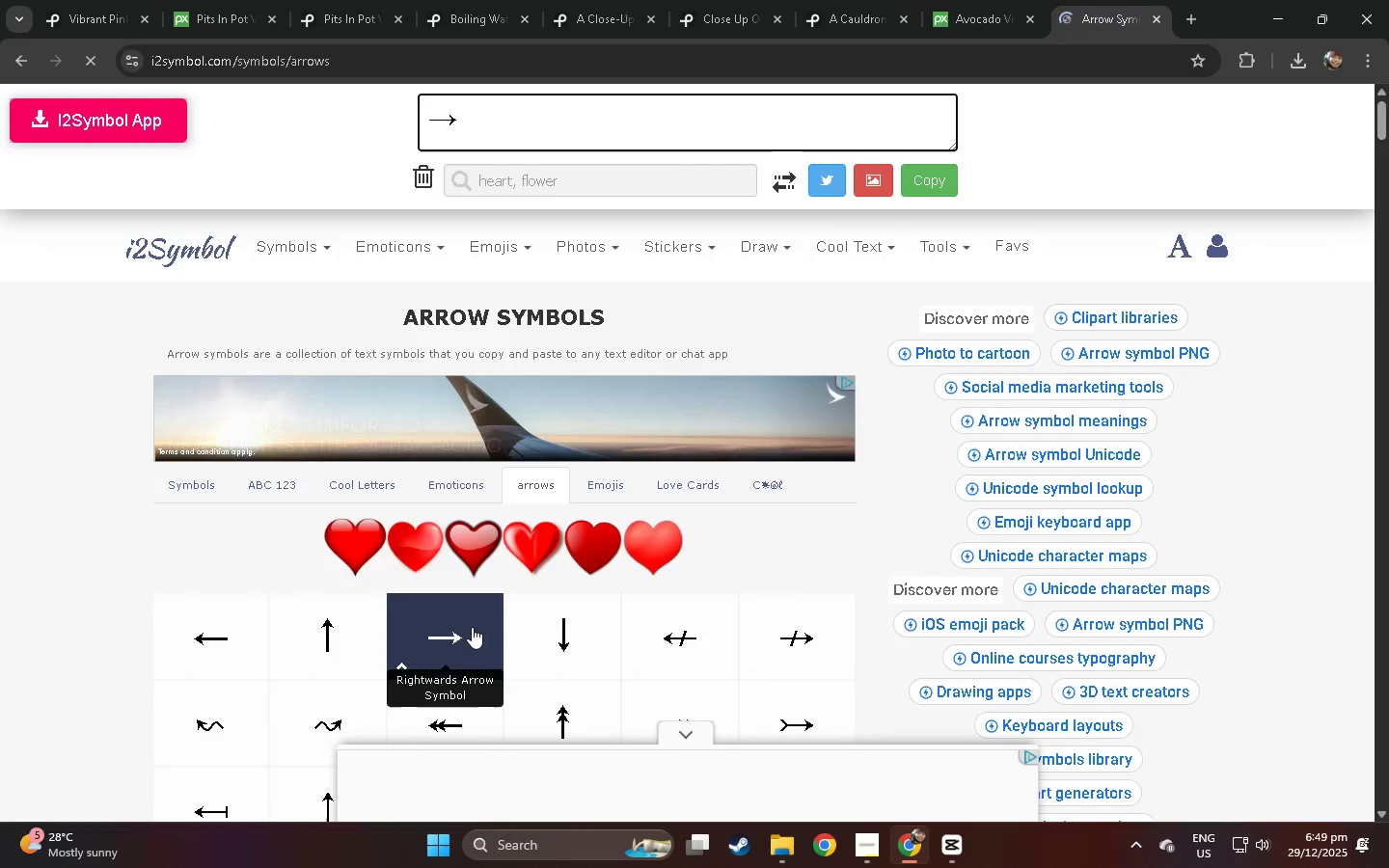 
key(Alt+Tab)
 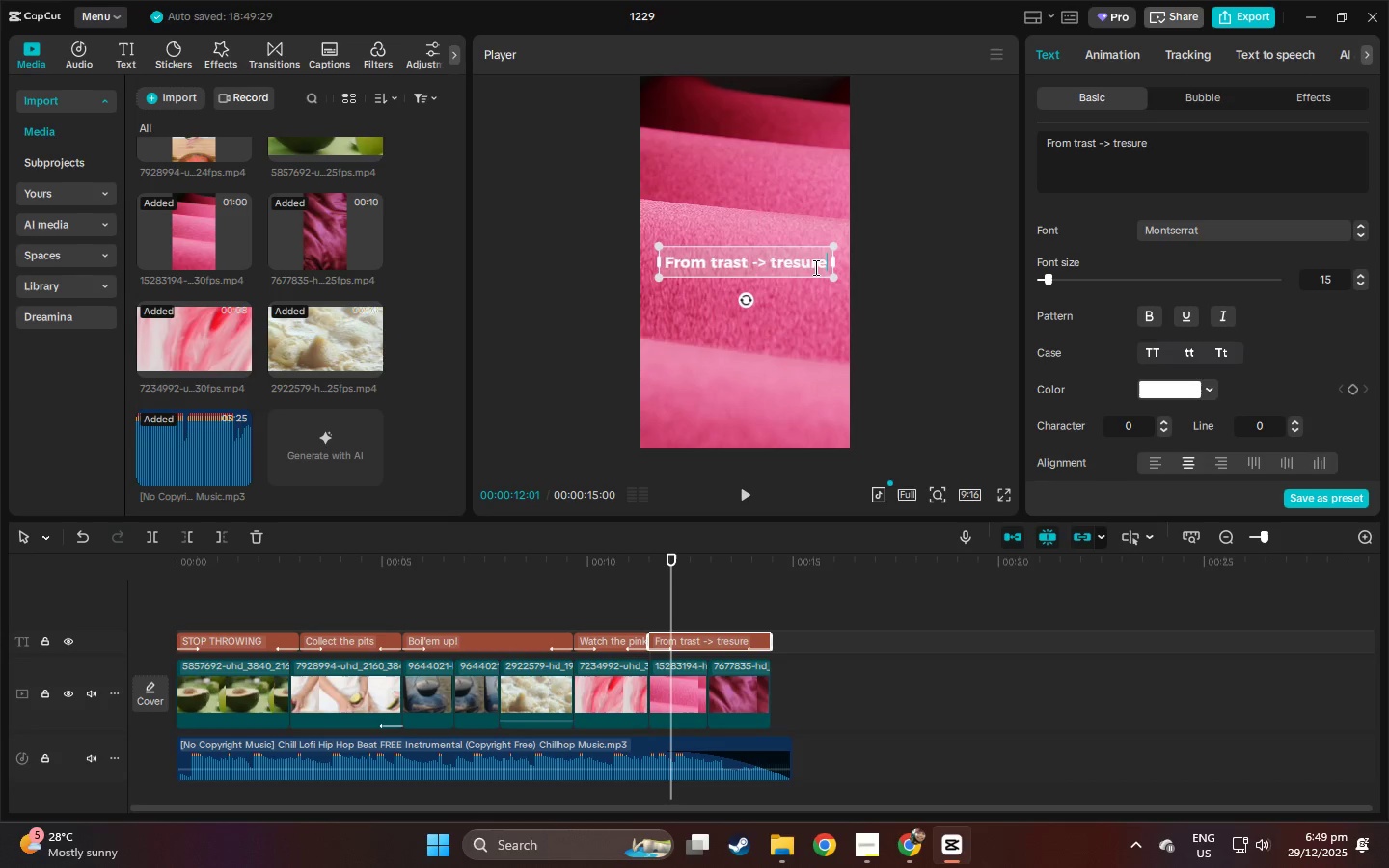 
left_click([769, 267])
 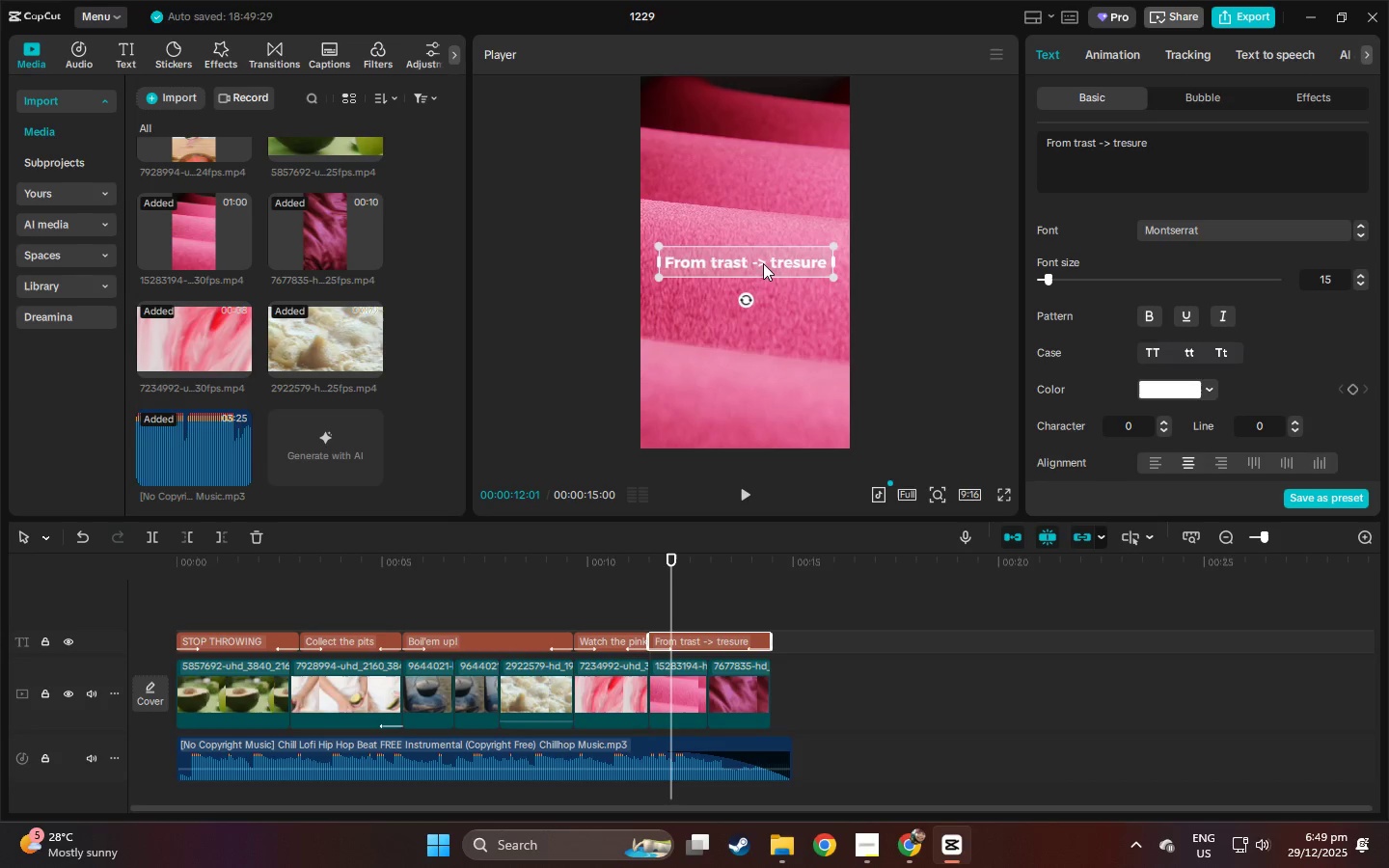 
left_click([769, 263])
 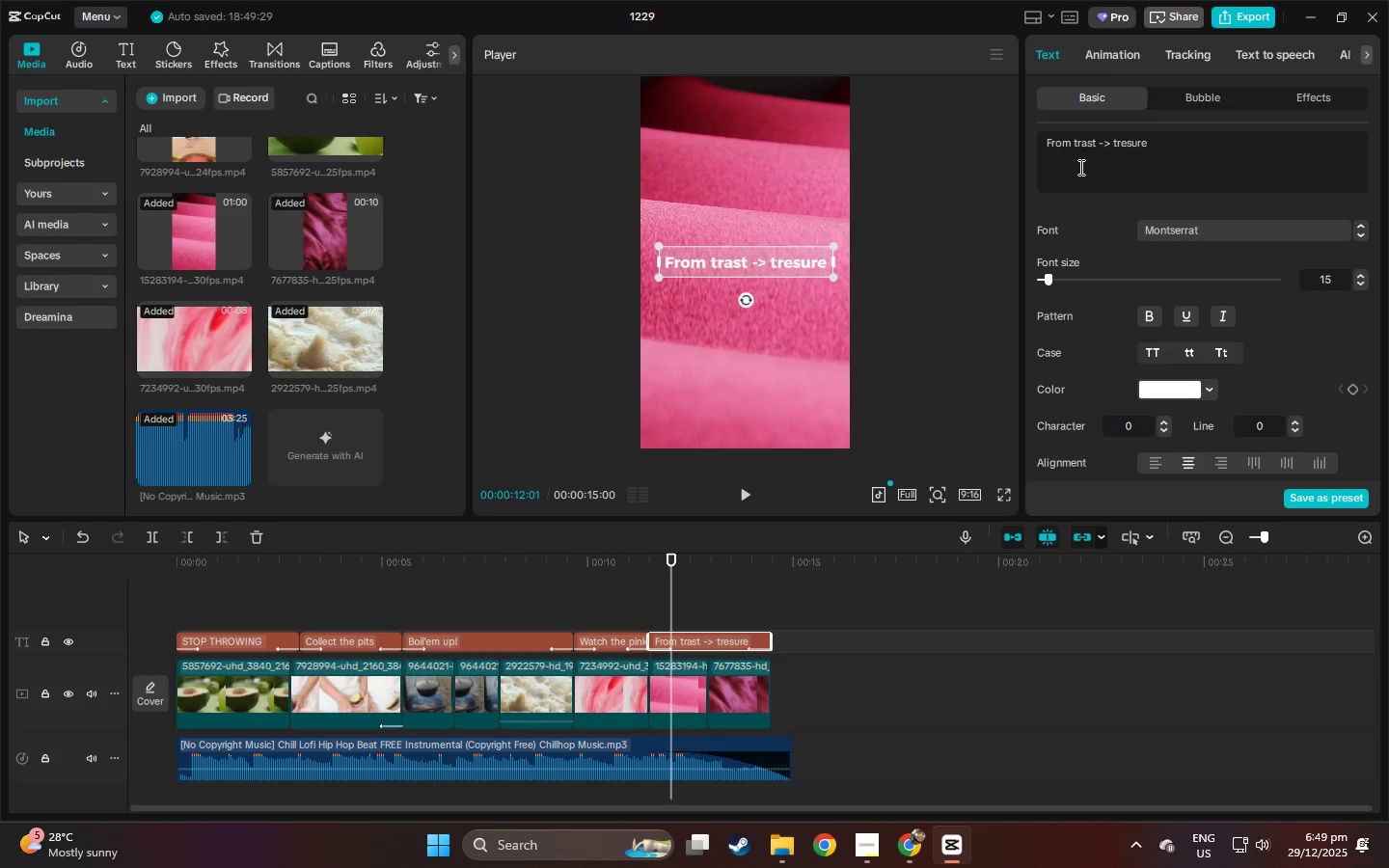 
left_click([1086, 163])
 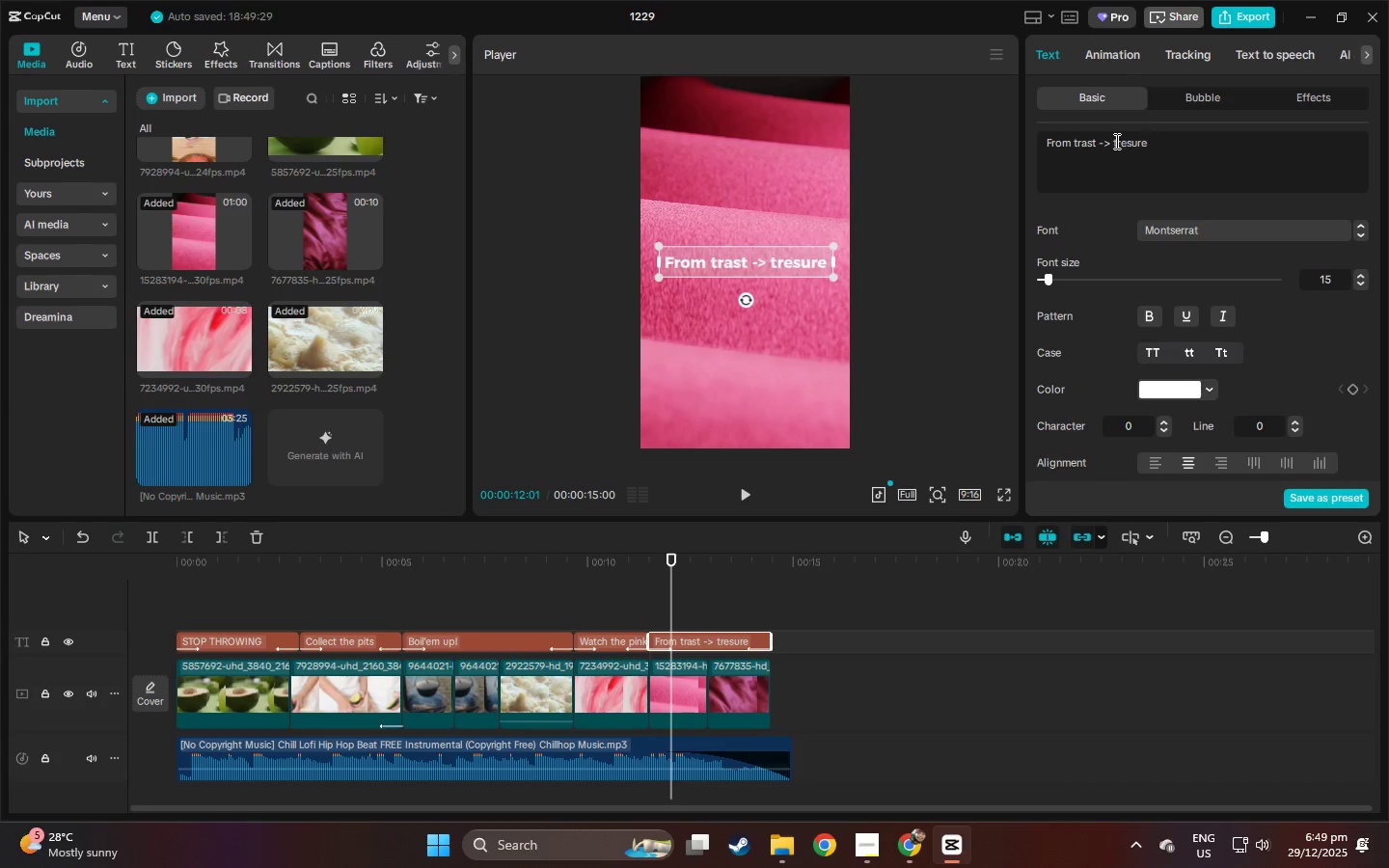 
left_click([1113, 141])
 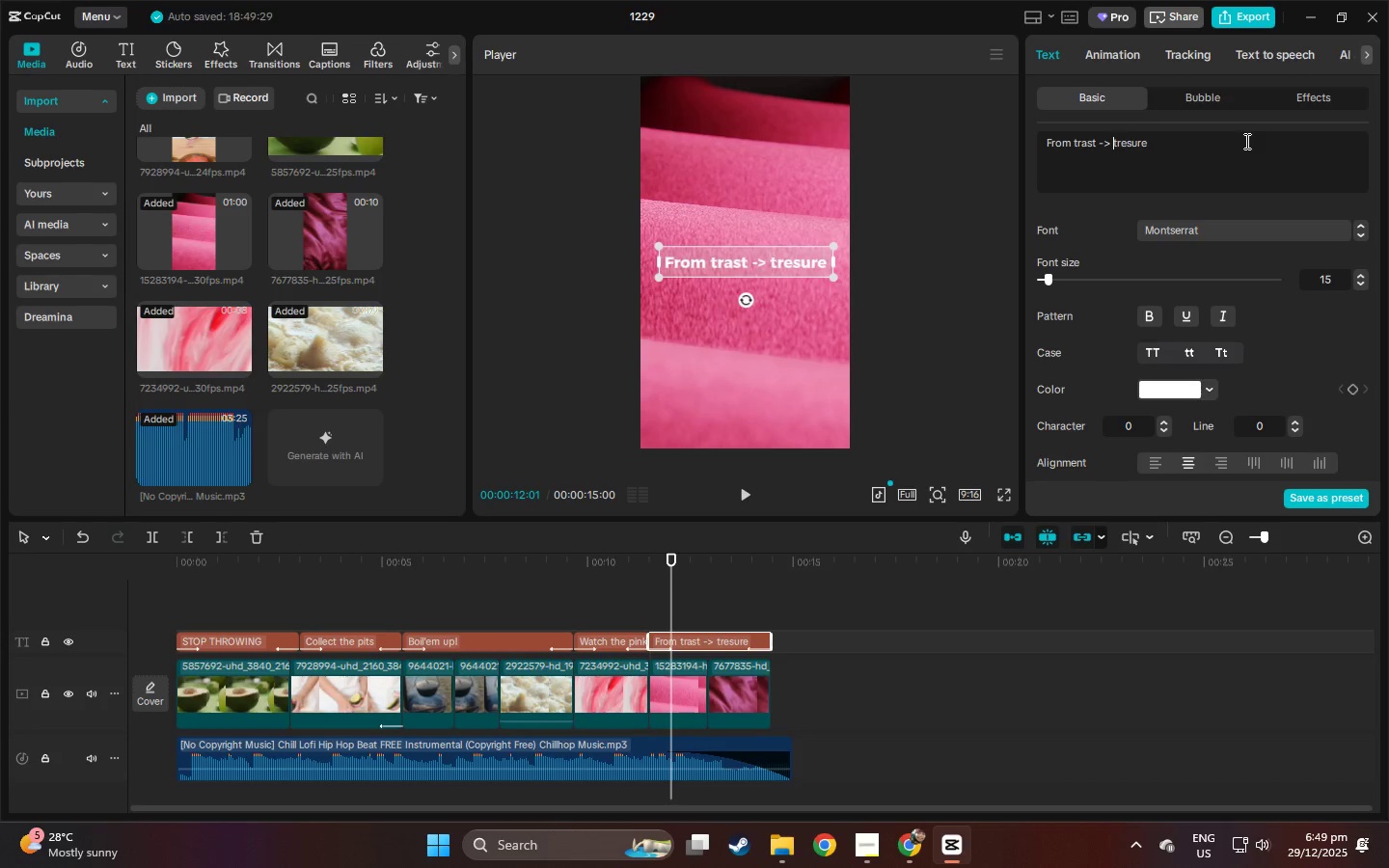 
key(Backspace)
 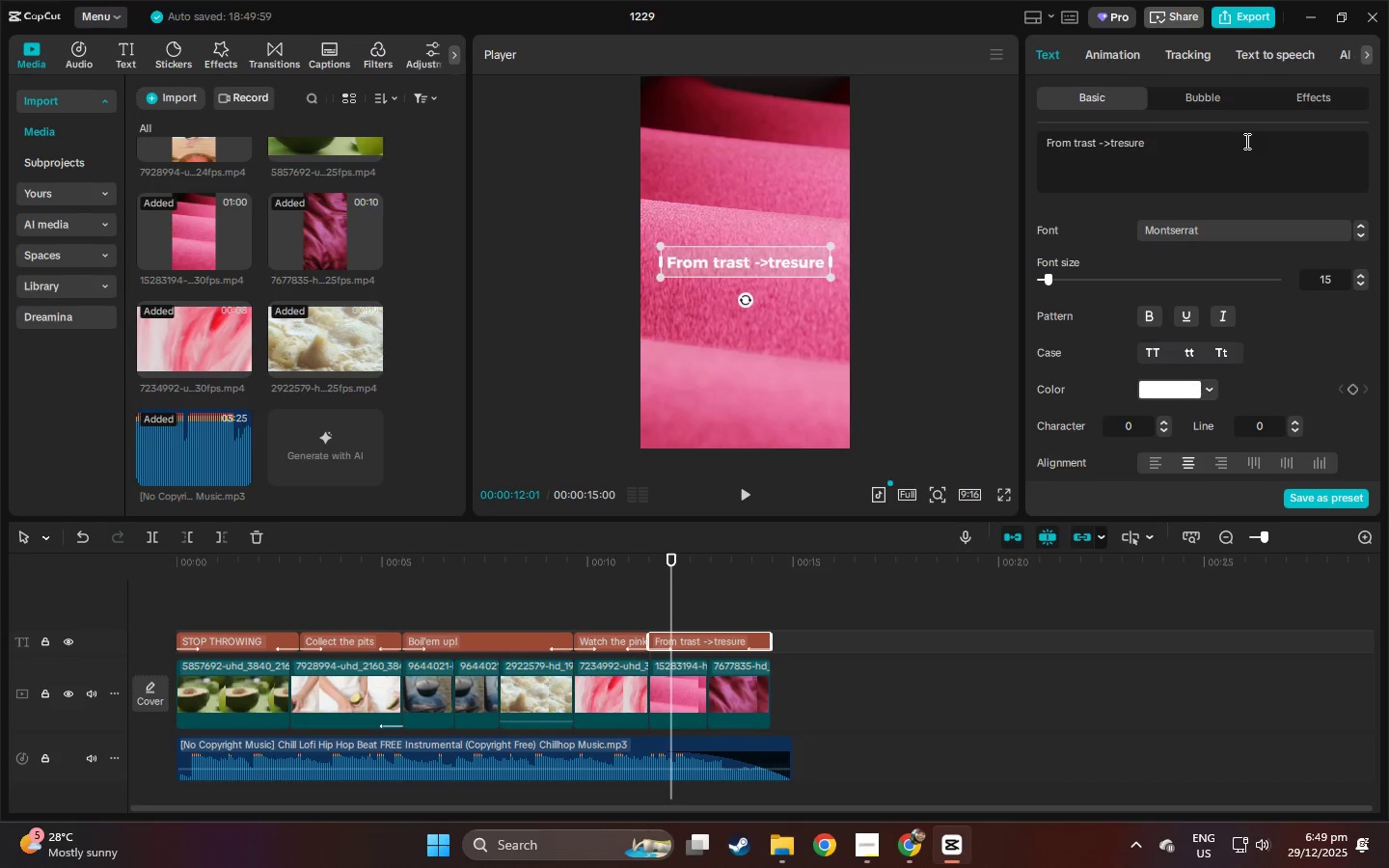 
key(Backspace)
 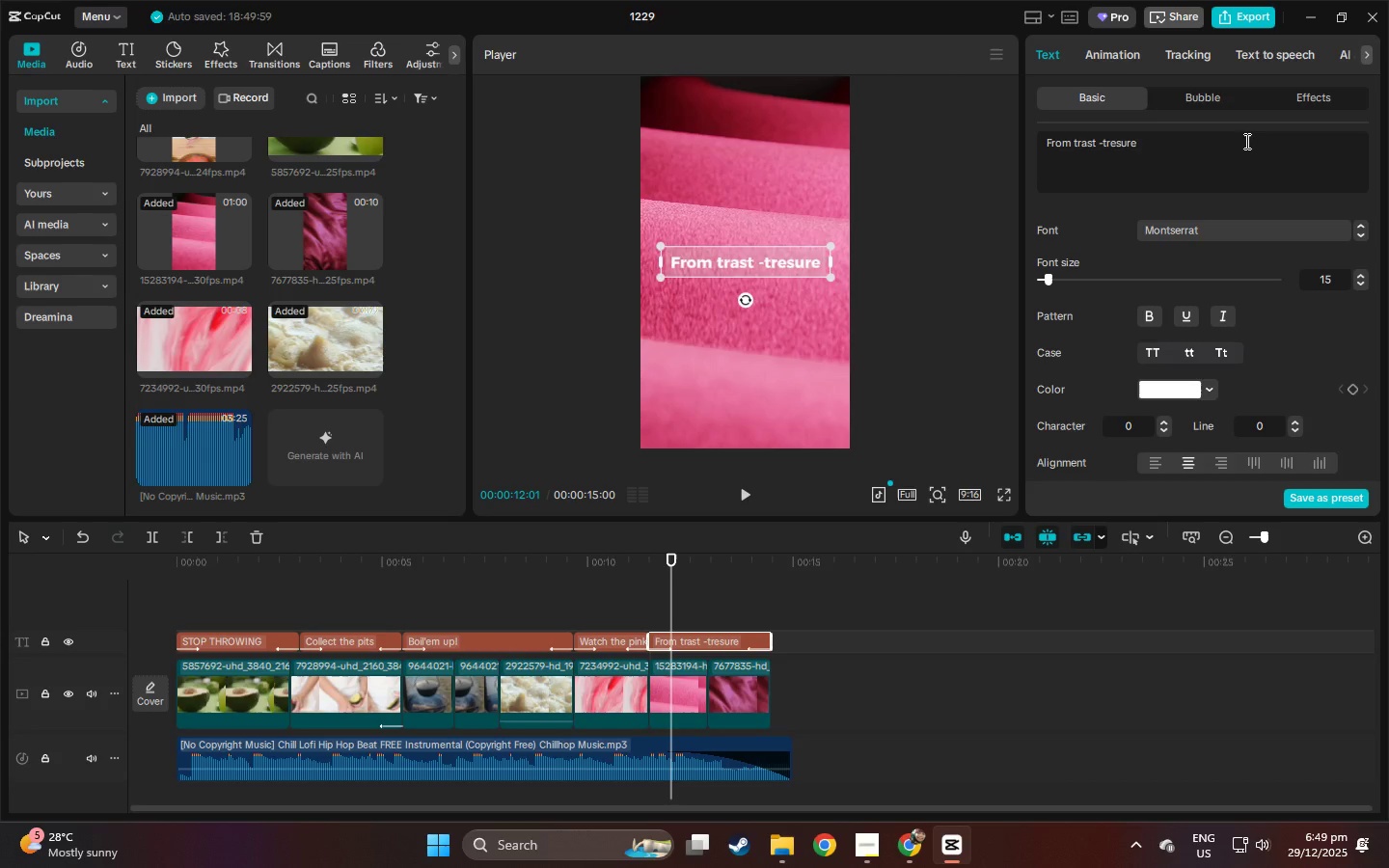 
key(Backspace)
 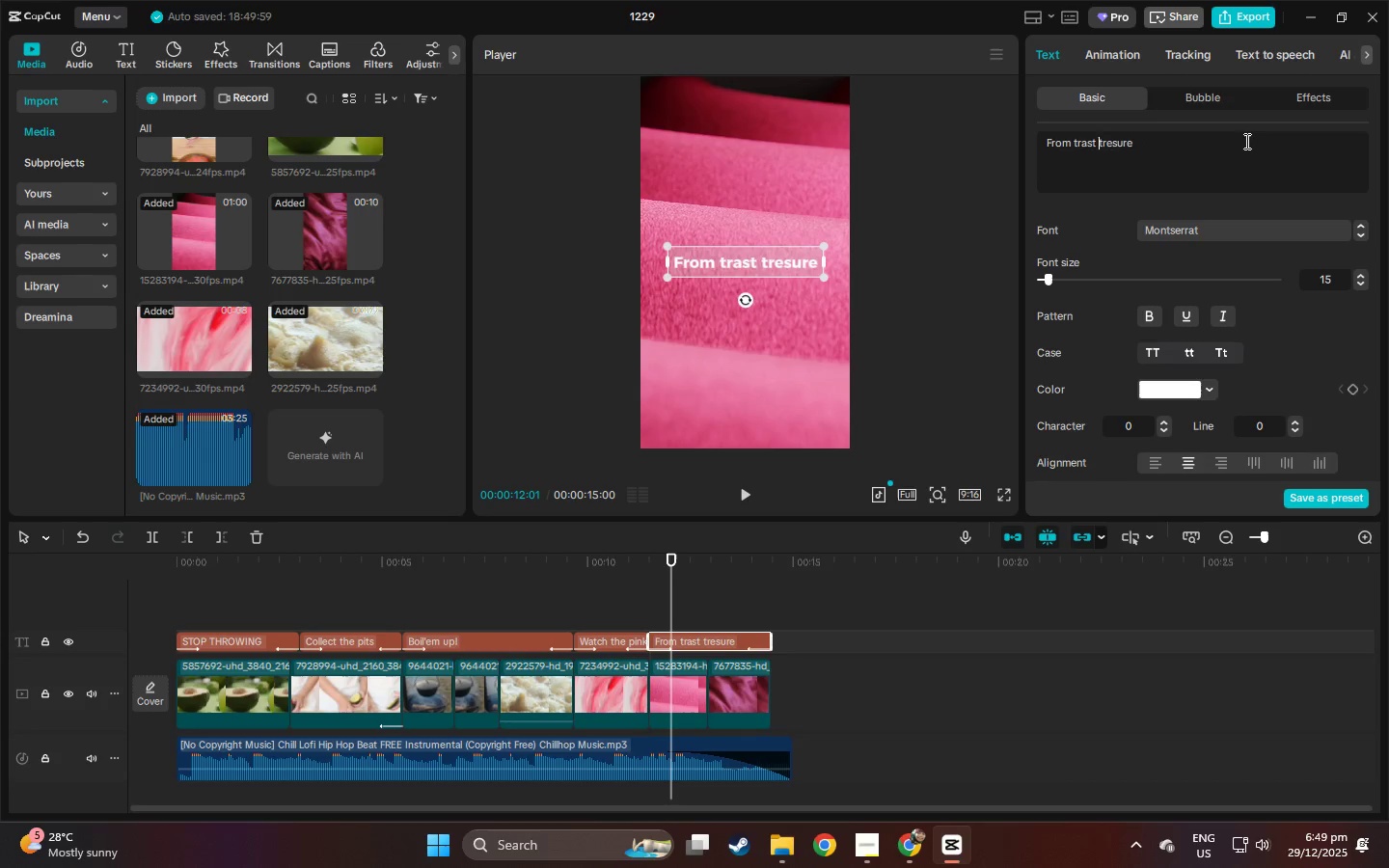 
key(Control+V)
 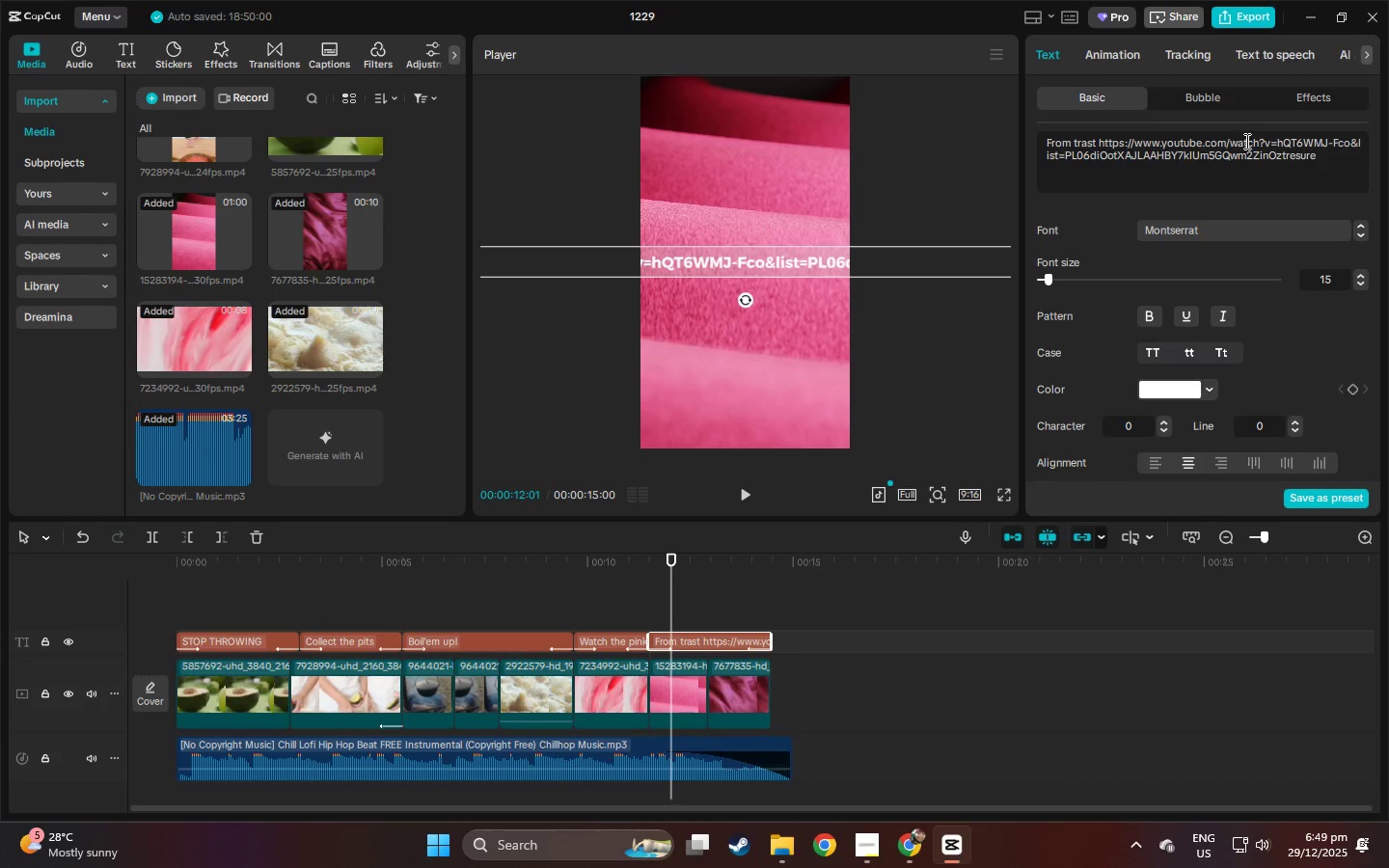 
key(Control+Z)
 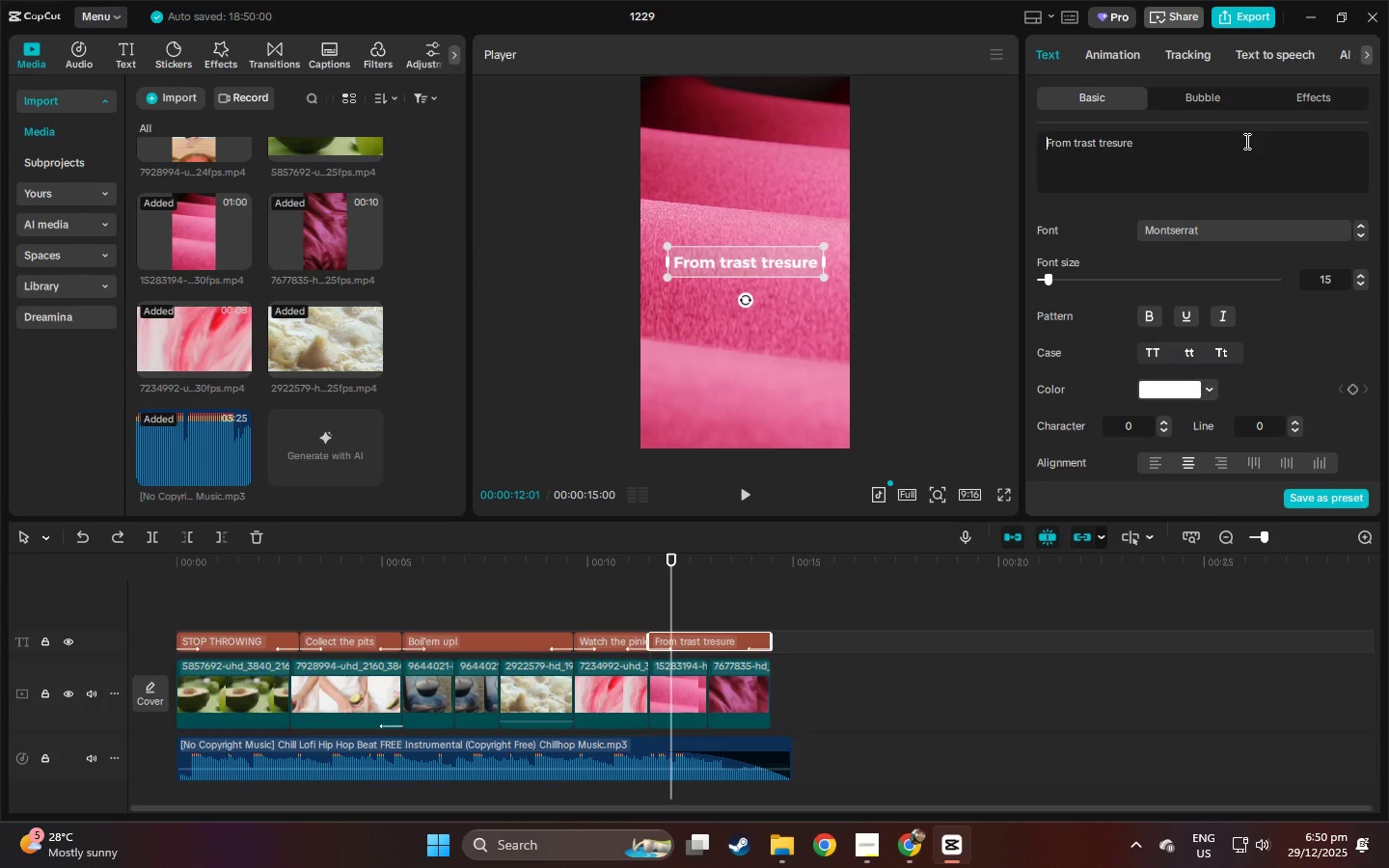 
key(Alt+AltLeft)
 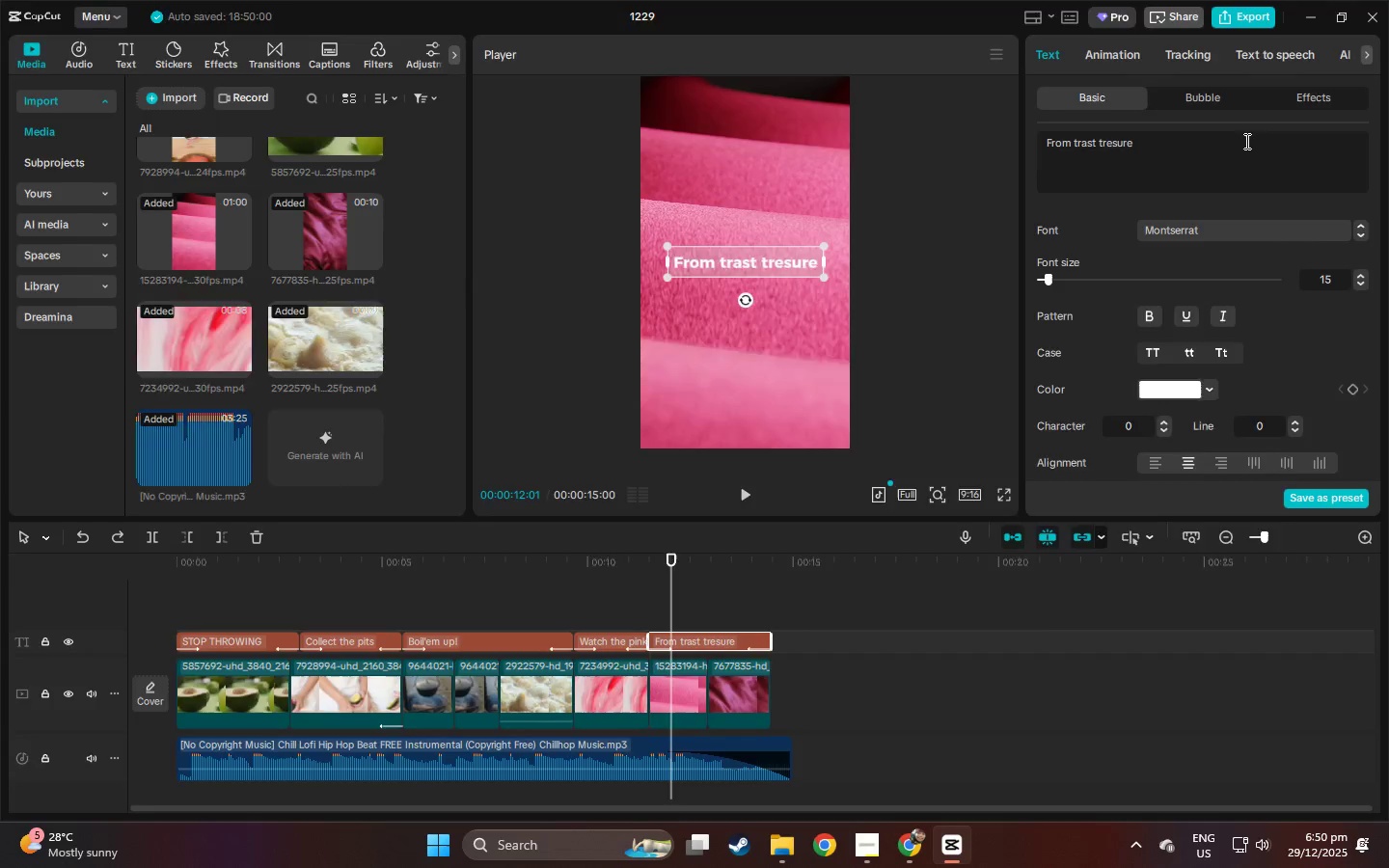 
key(Alt+Tab)
 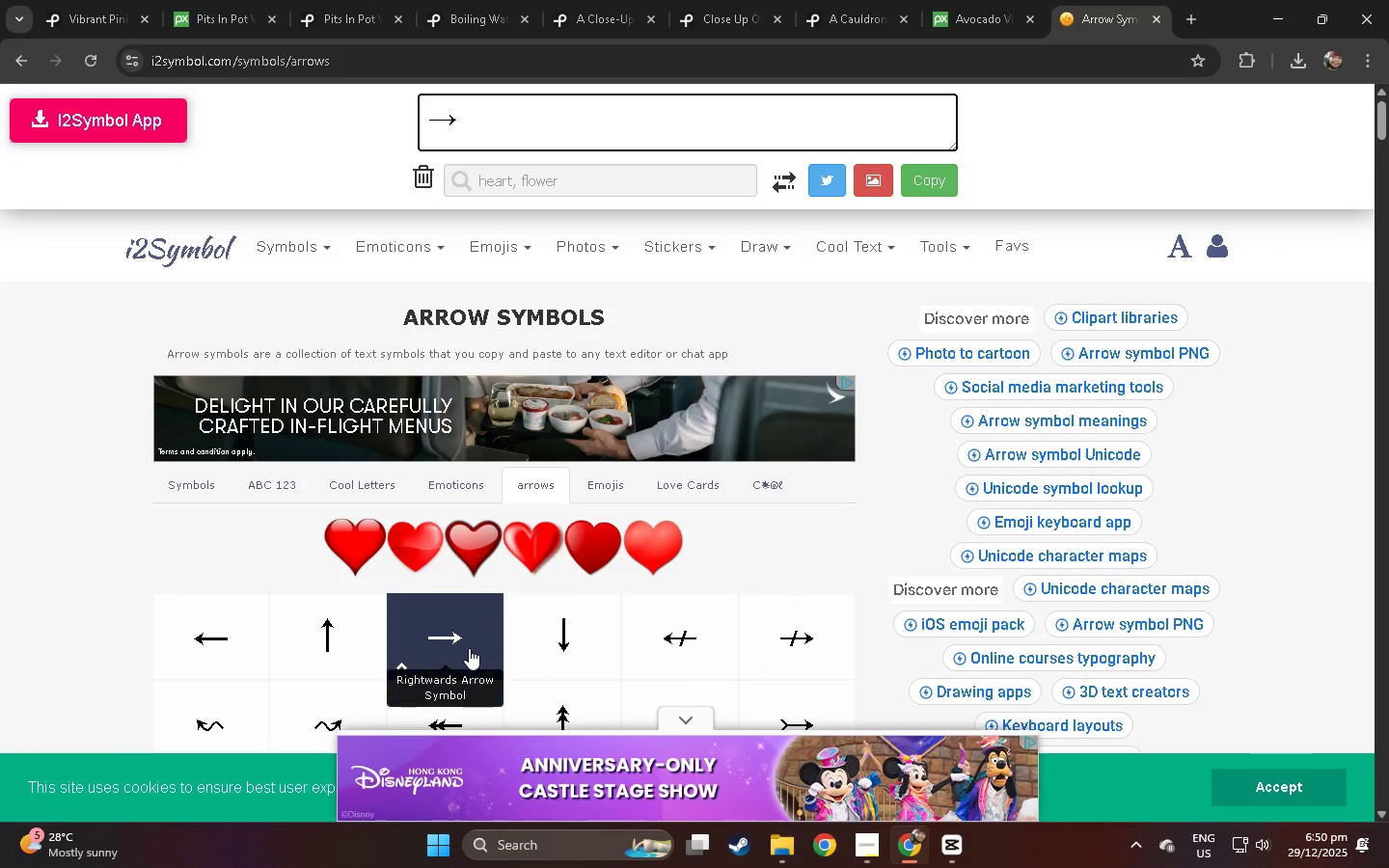 
right_click([450, 641])
 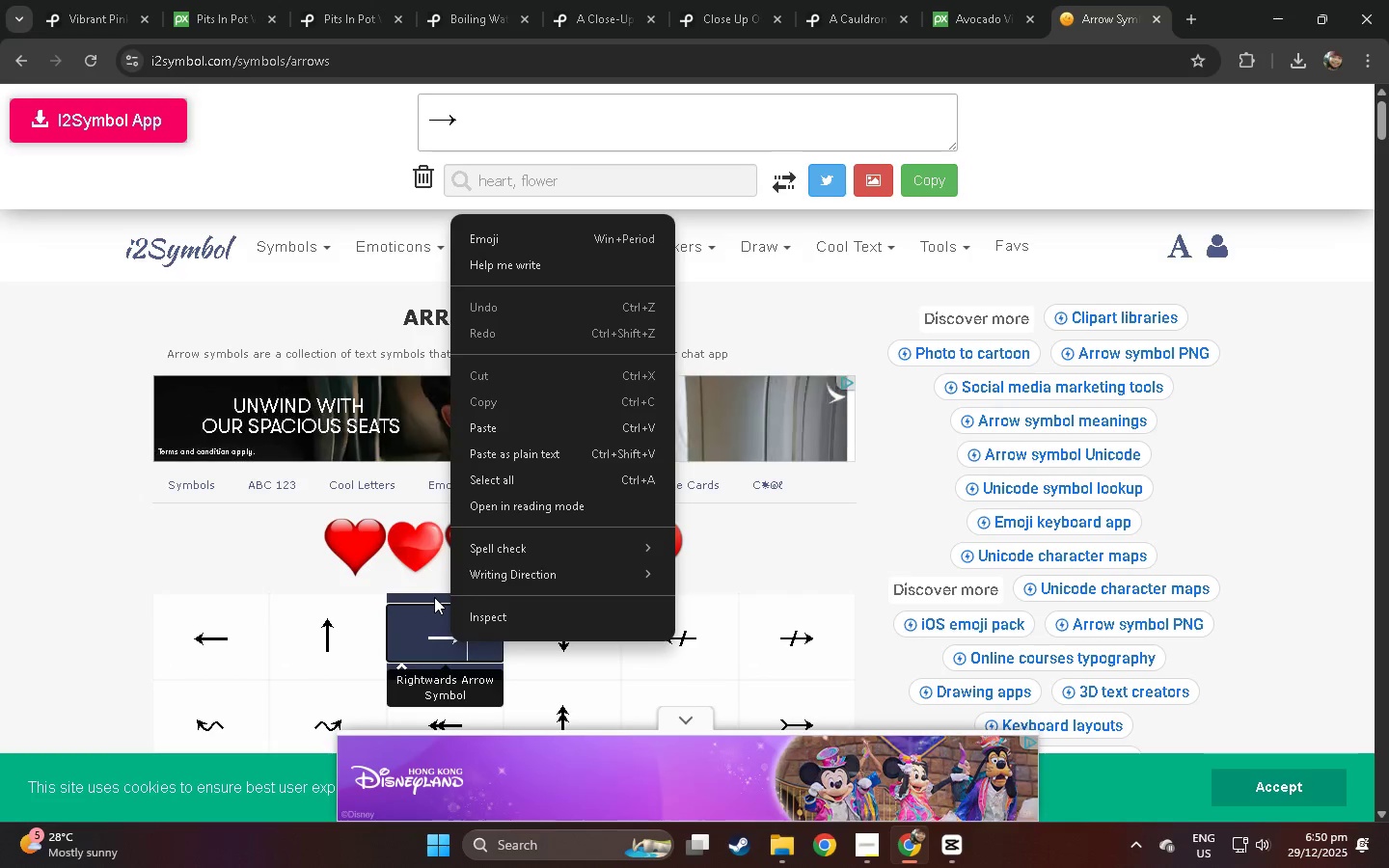 
left_click([0, 571])
 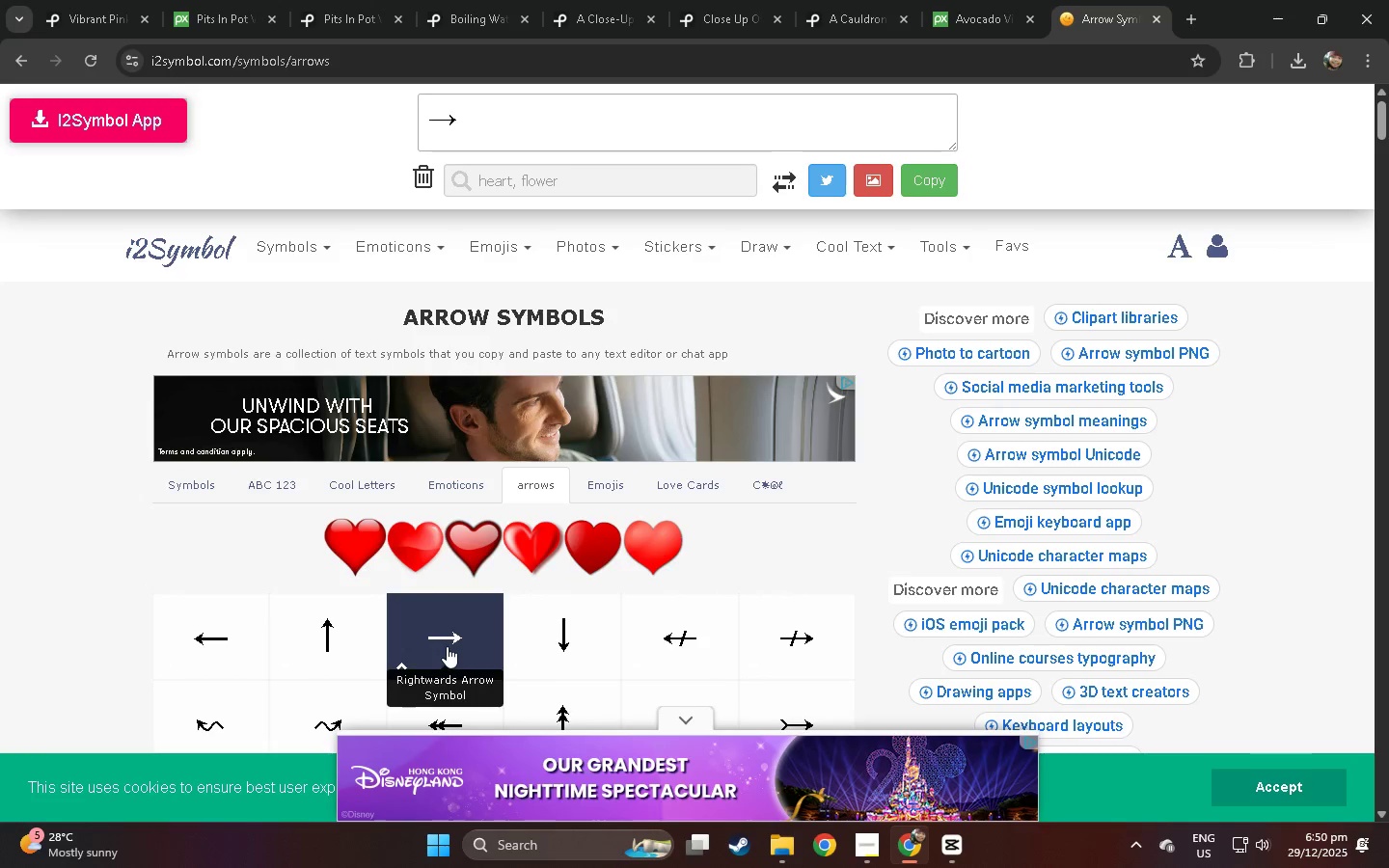 
left_click_drag(start_coordinate=[447, 646], to_coordinate=[486, 628])
 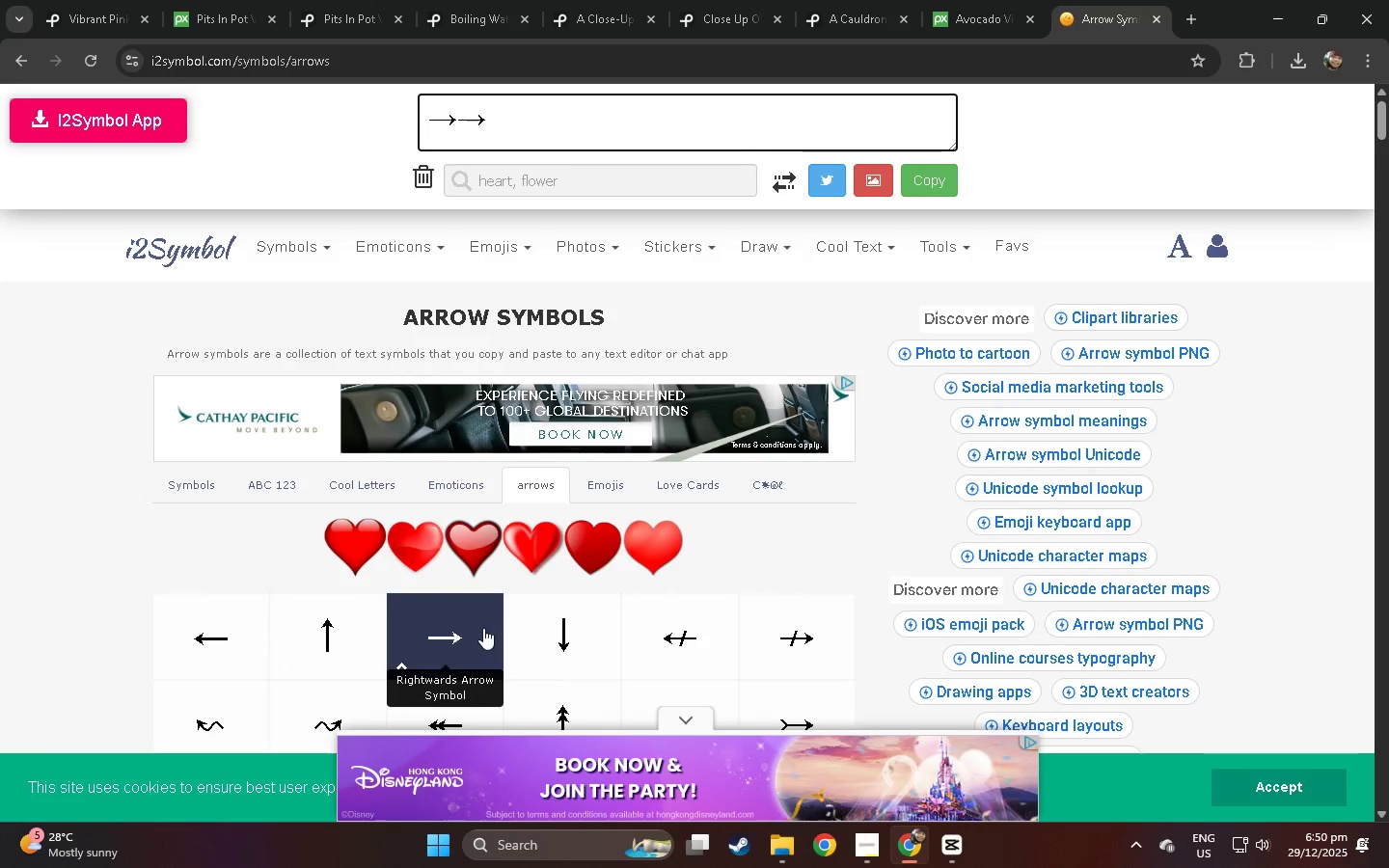 
left_click_drag(start_coordinate=[483, 628], to_coordinate=[427, 633])
 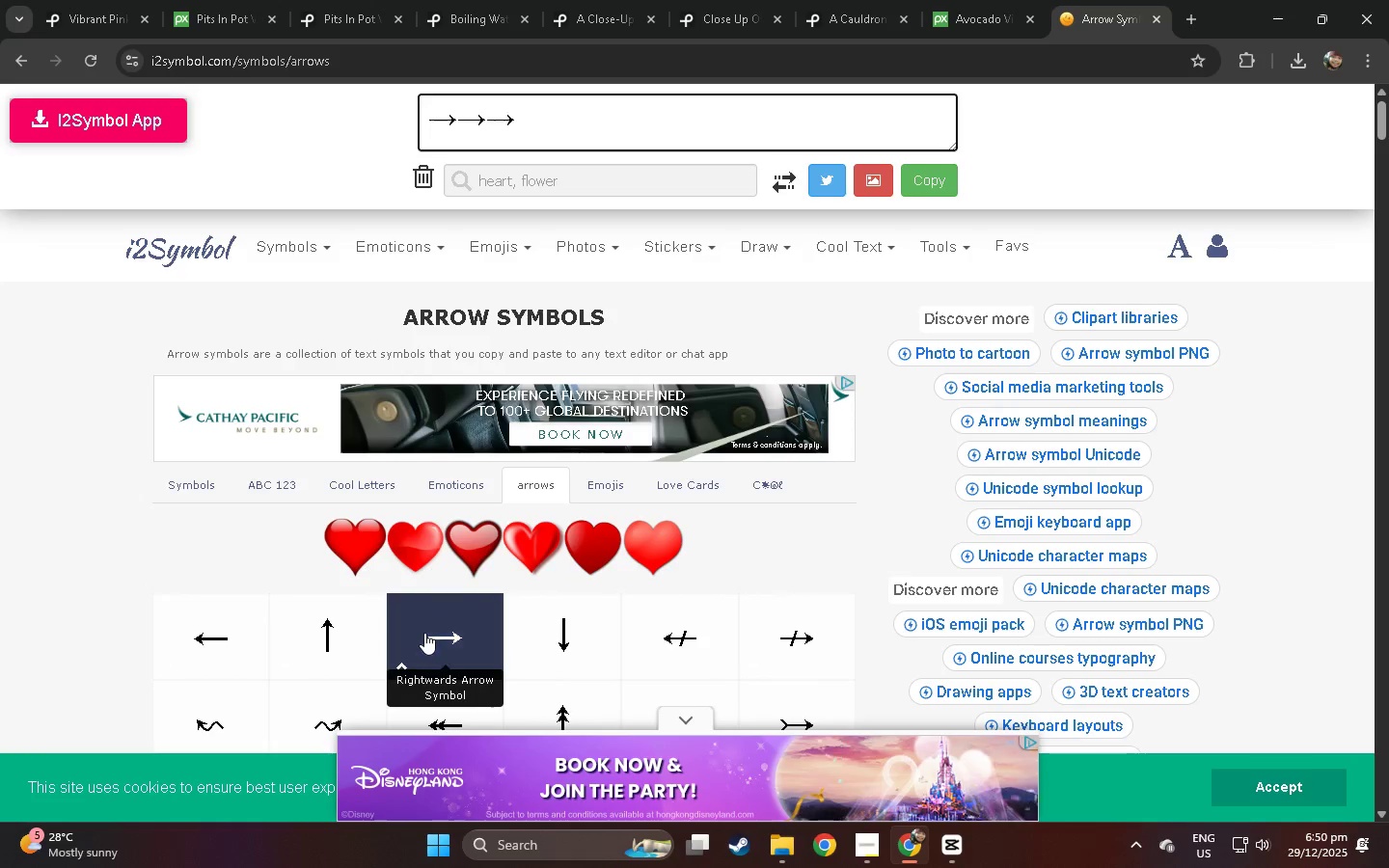 
key(Control+ControlLeft)
 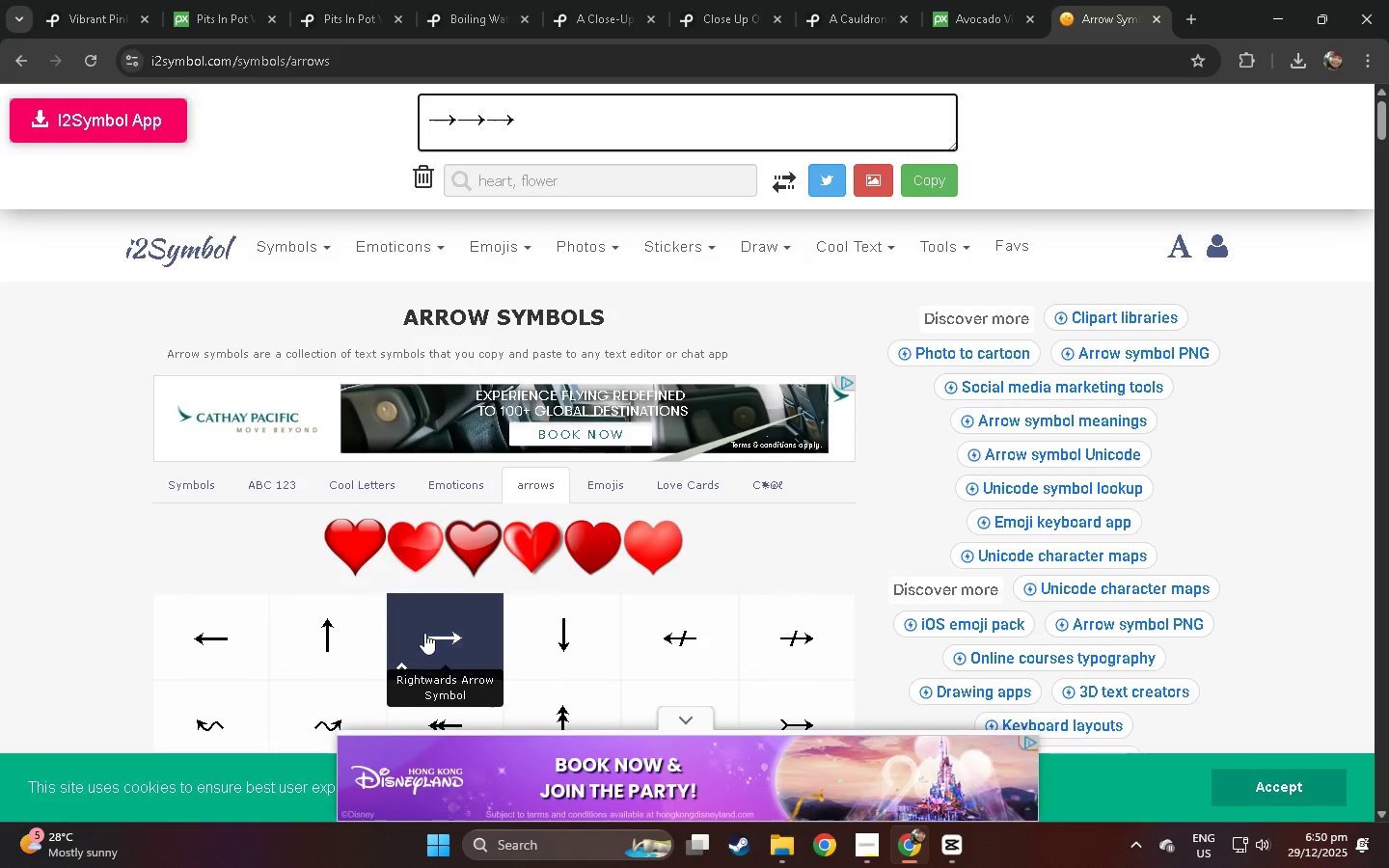 
key(Control+C)
 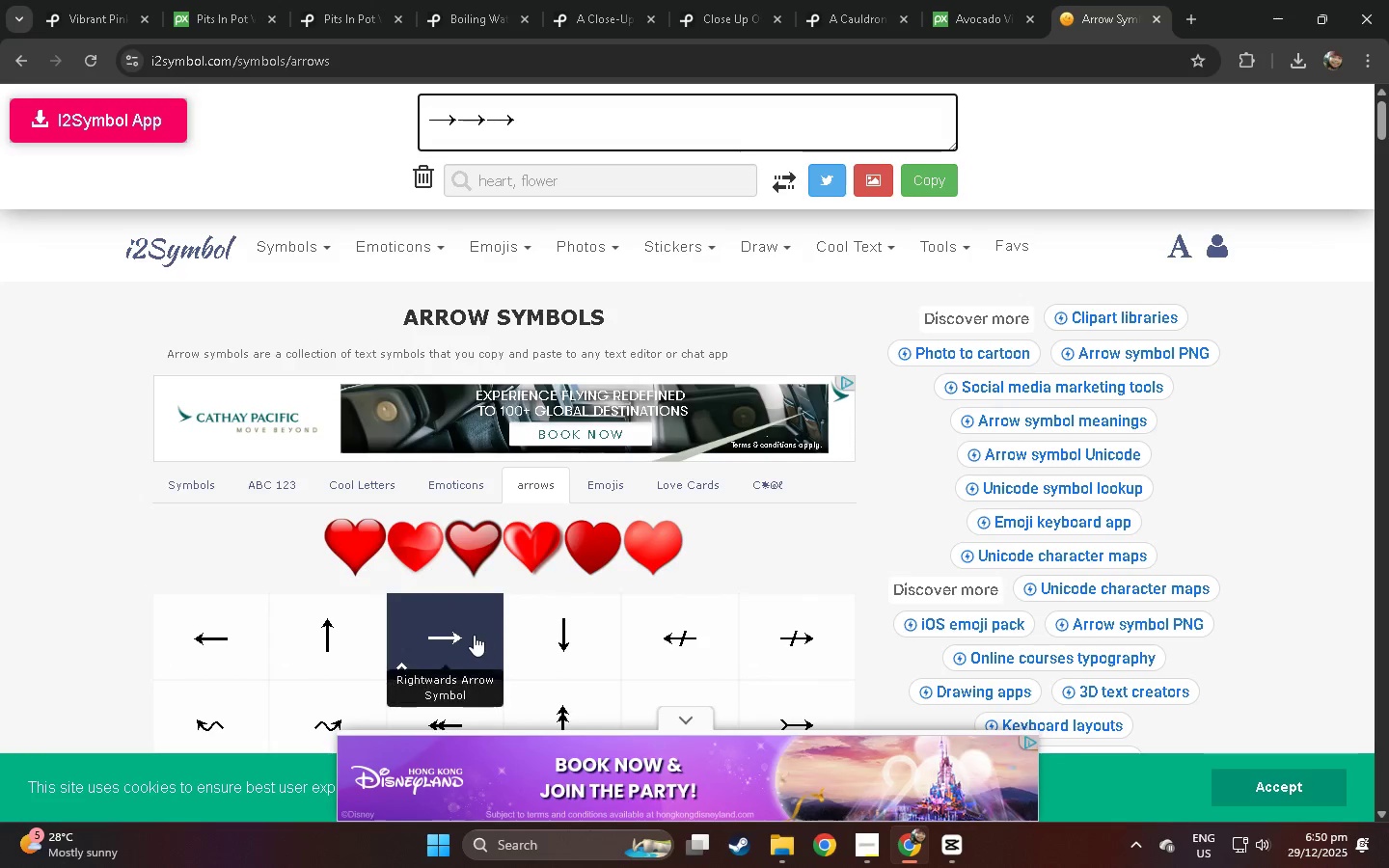 
left_click_drag(start_coordinate=[472, 635], to_coordinate=[445, 637])
 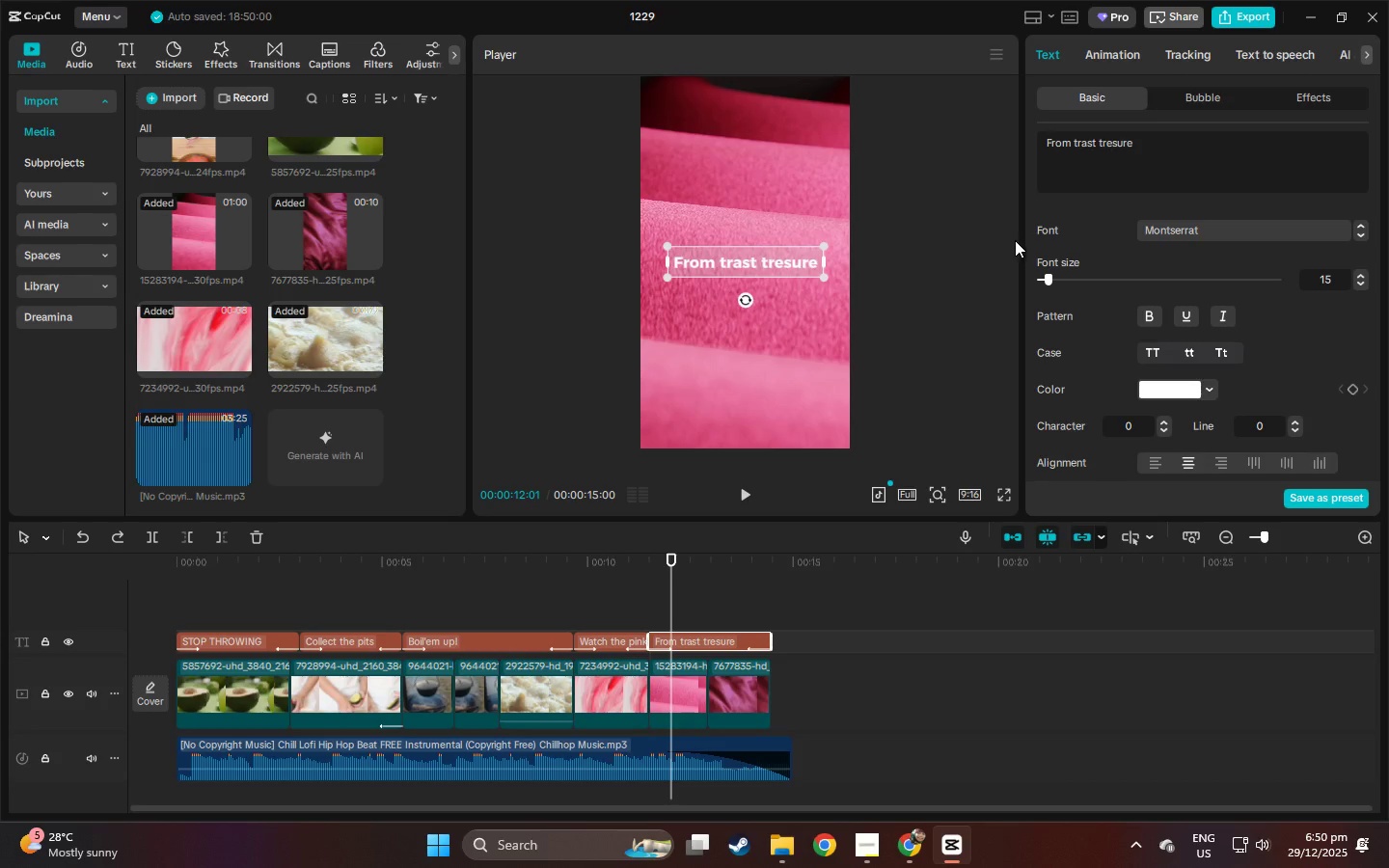 
key(Control+ControlLeft)
 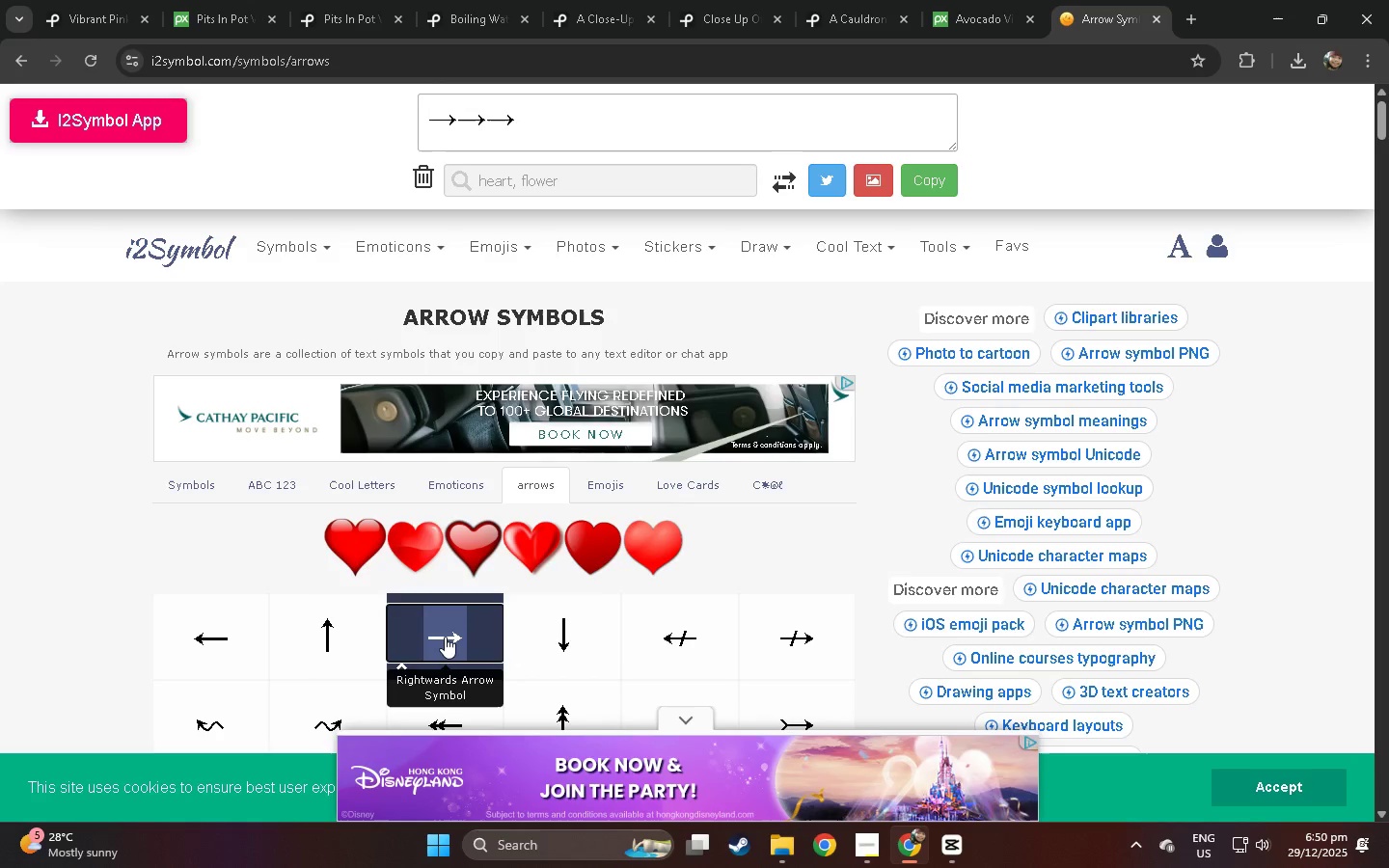 
key(Control+C)
 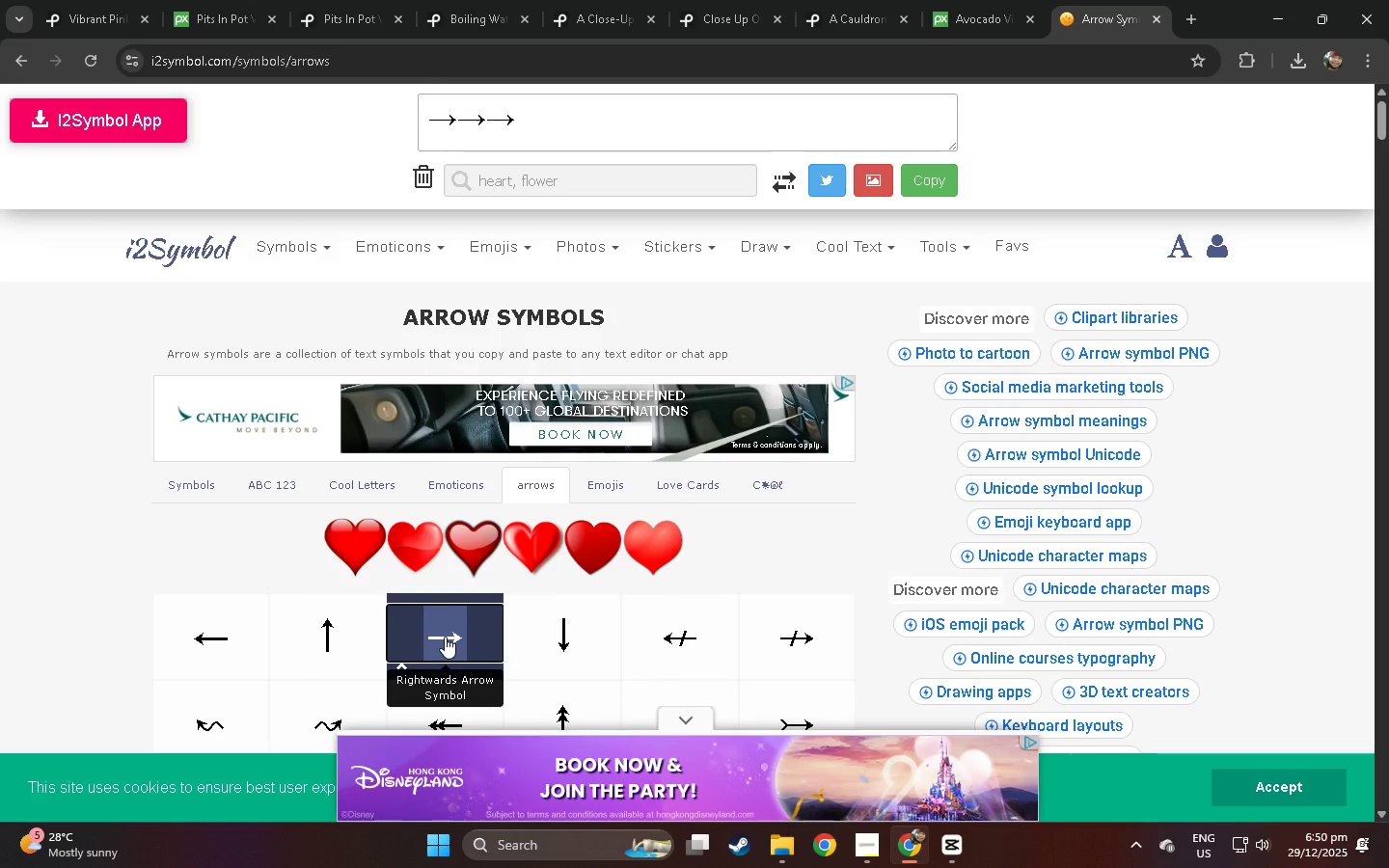 
key(Alt+AltLeft)
 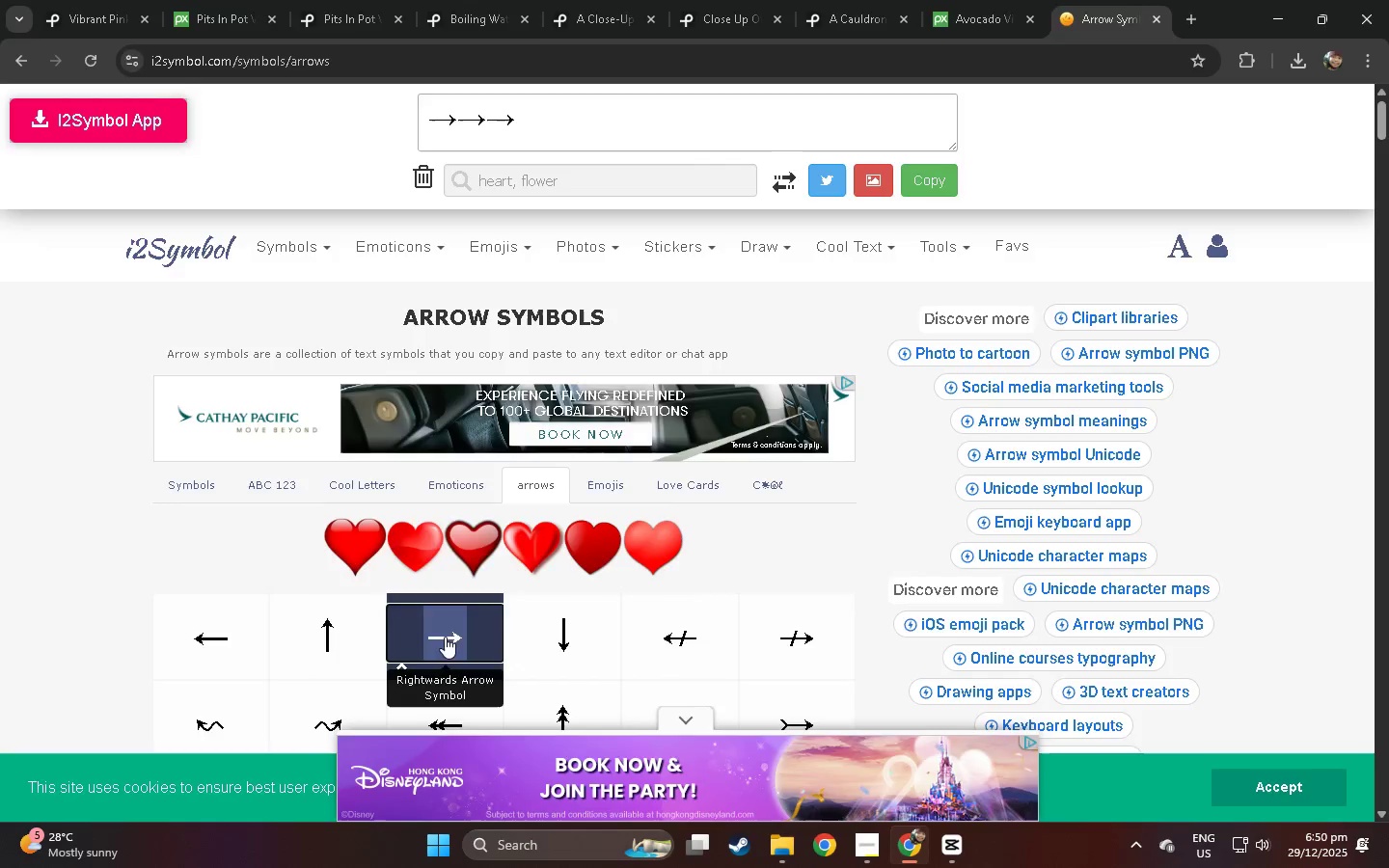 
key(Alt+Tab)
 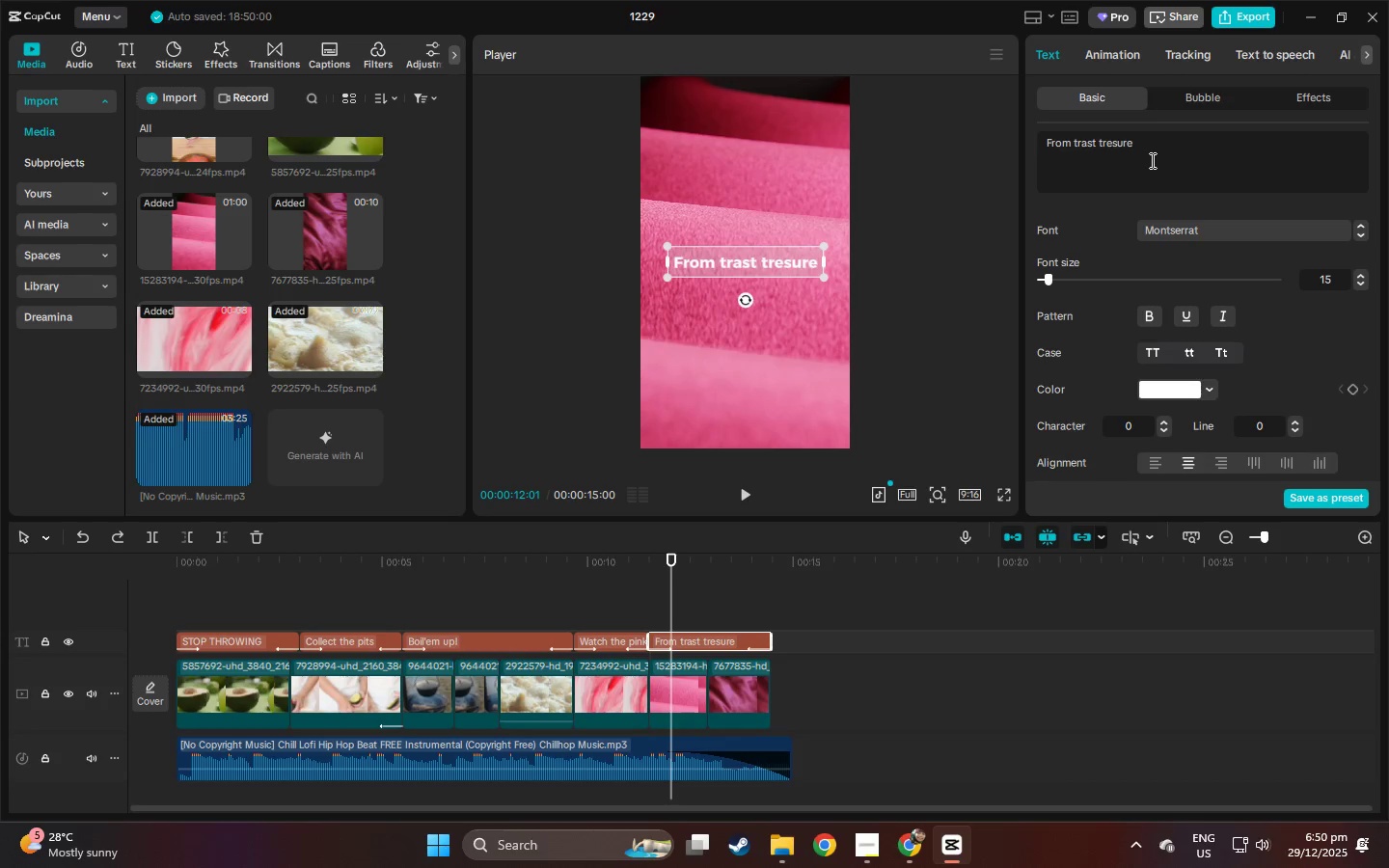 
double_click([1101, 147])
 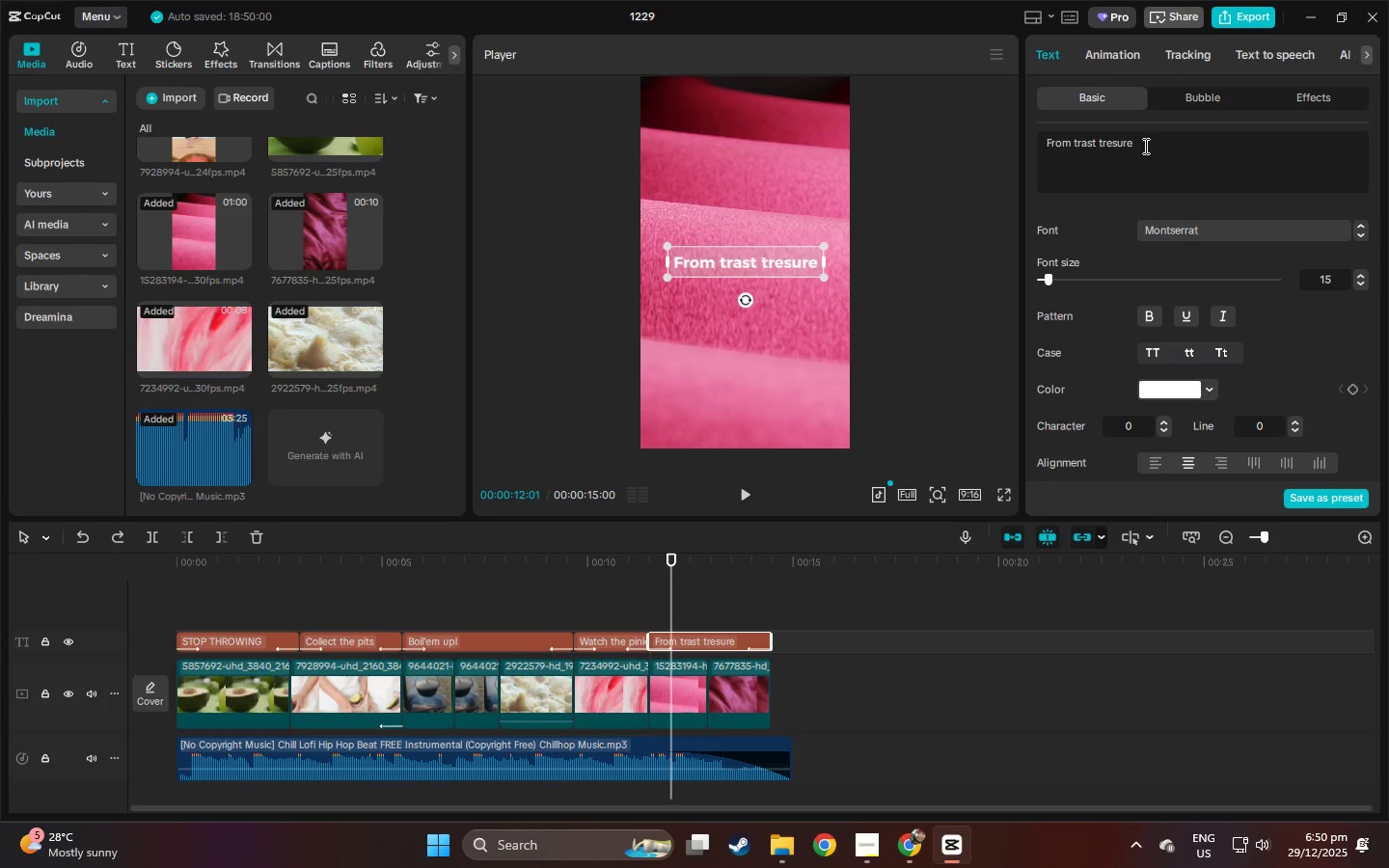 
triple_click([1144, 146])
 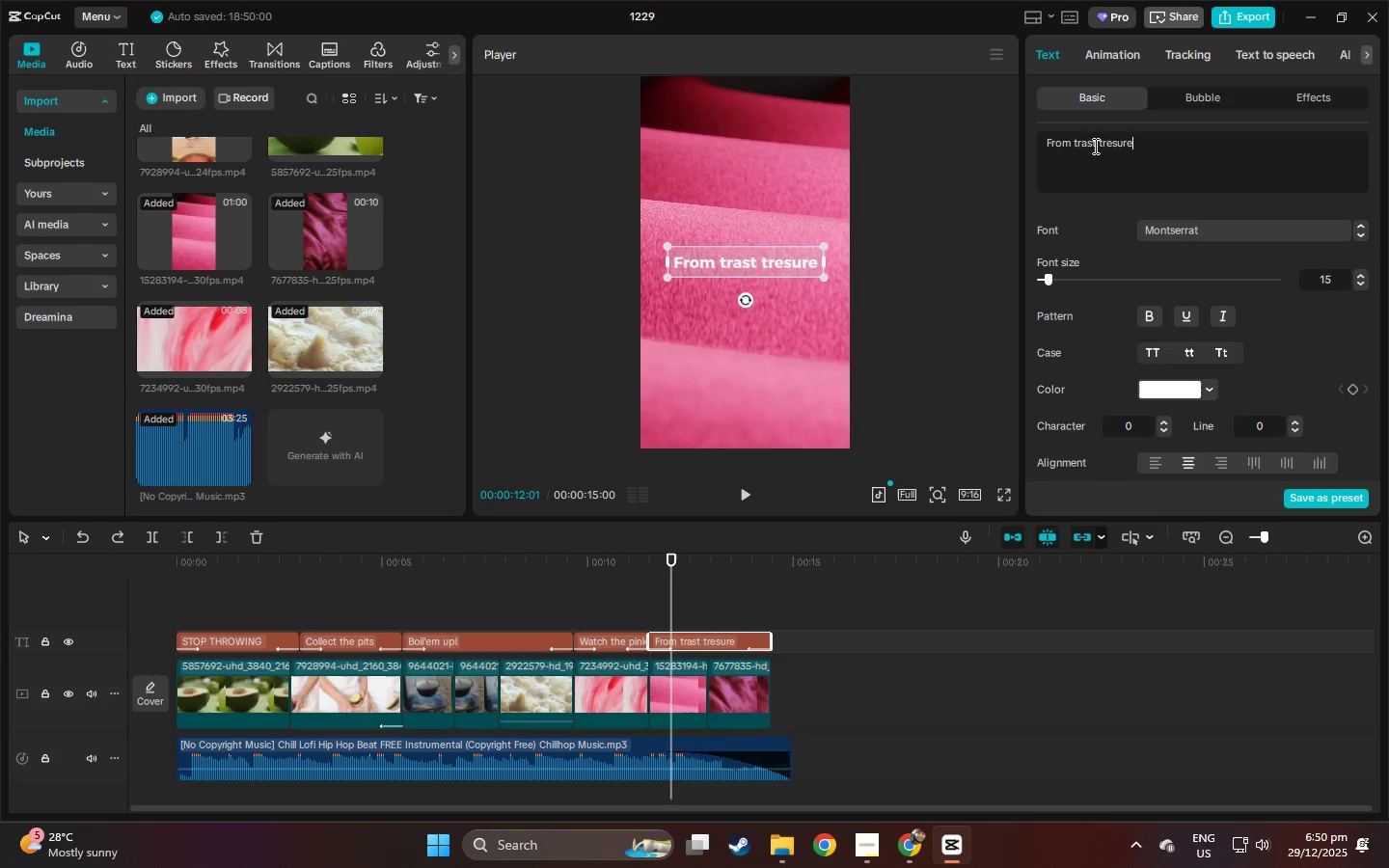 
left_click([1096, 144])
 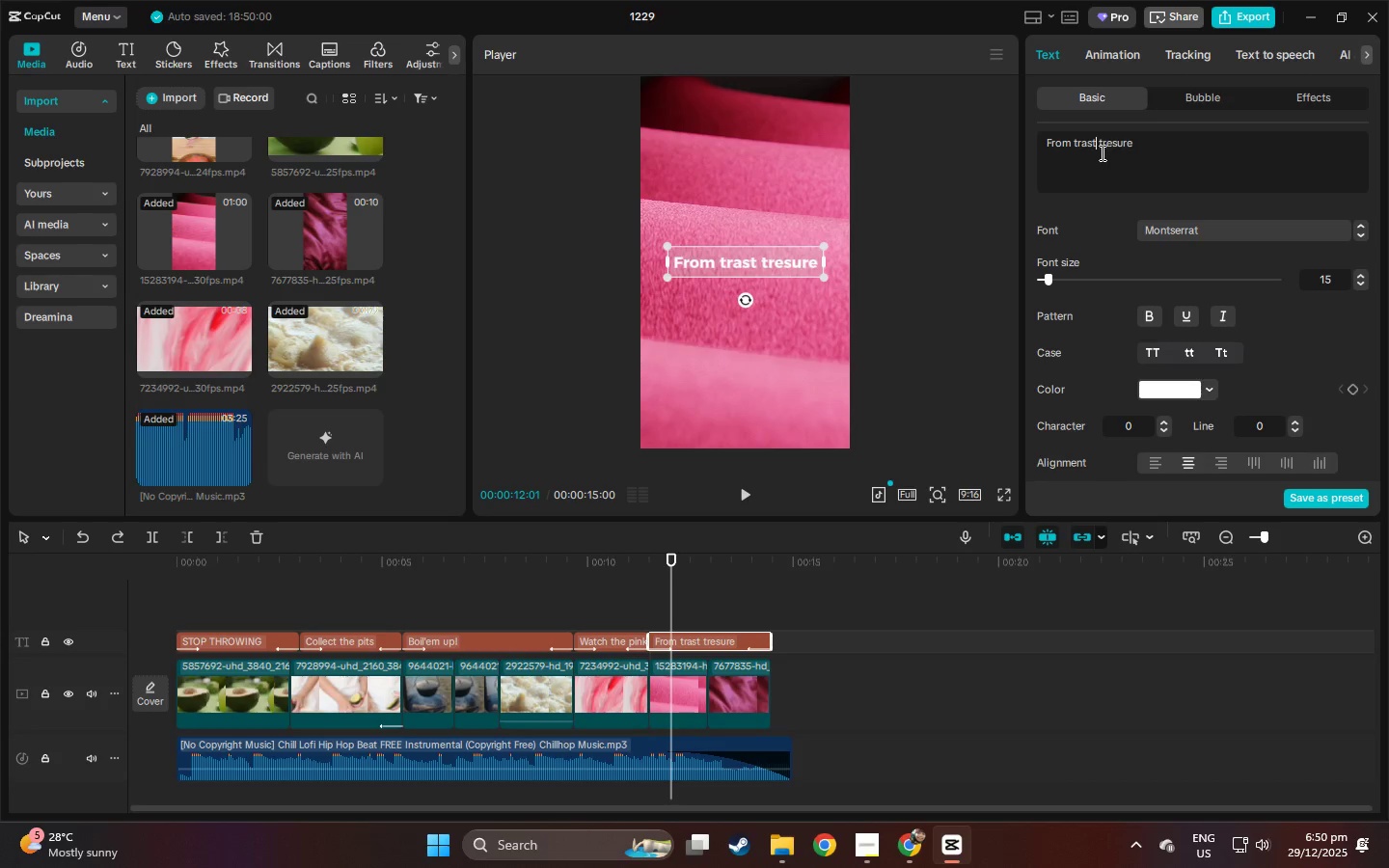 
key(Backspace)
key(Backspace)
type(h)
key(Backspace)
type(sh )
 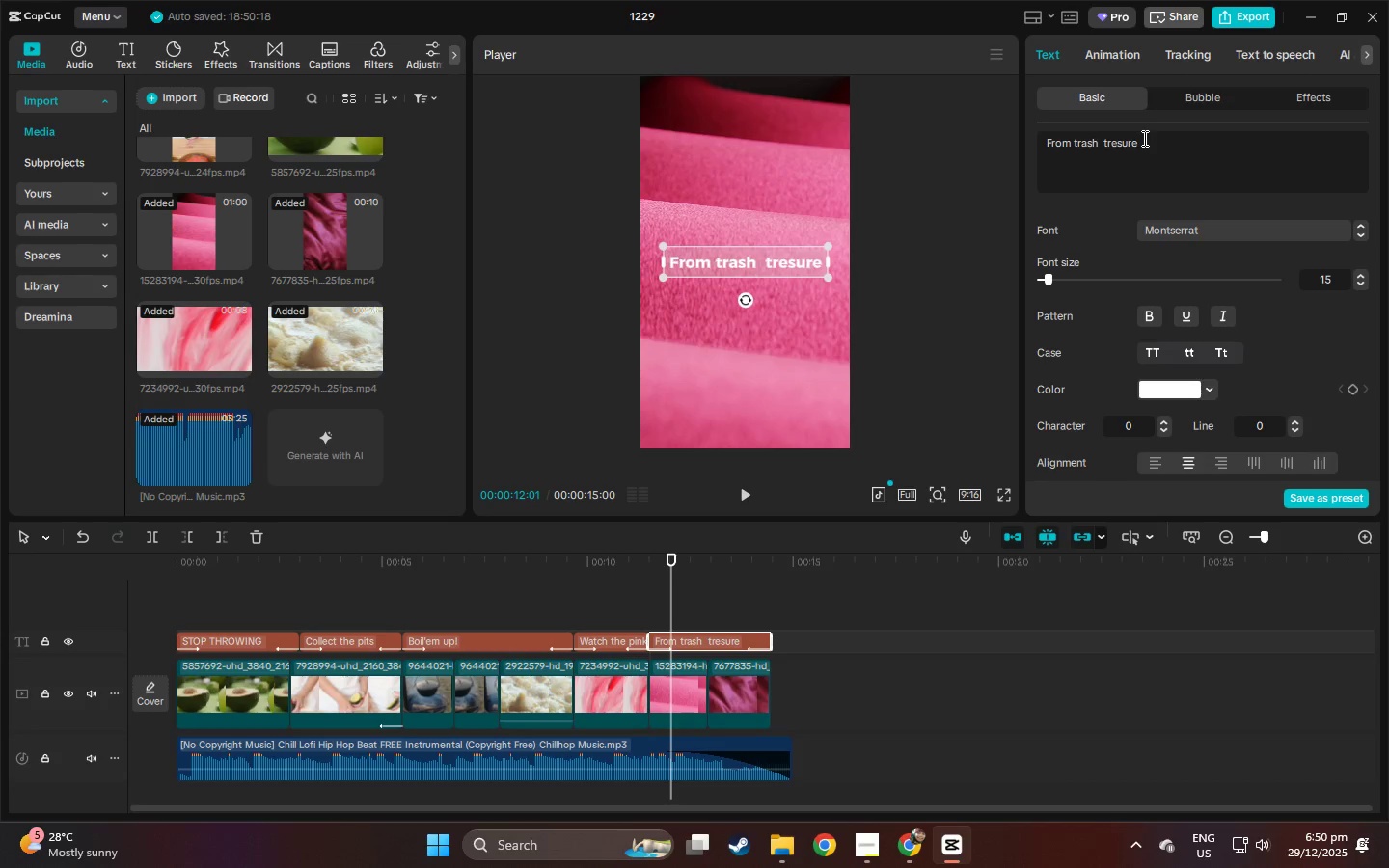 
key(Control+ControlLeft)
 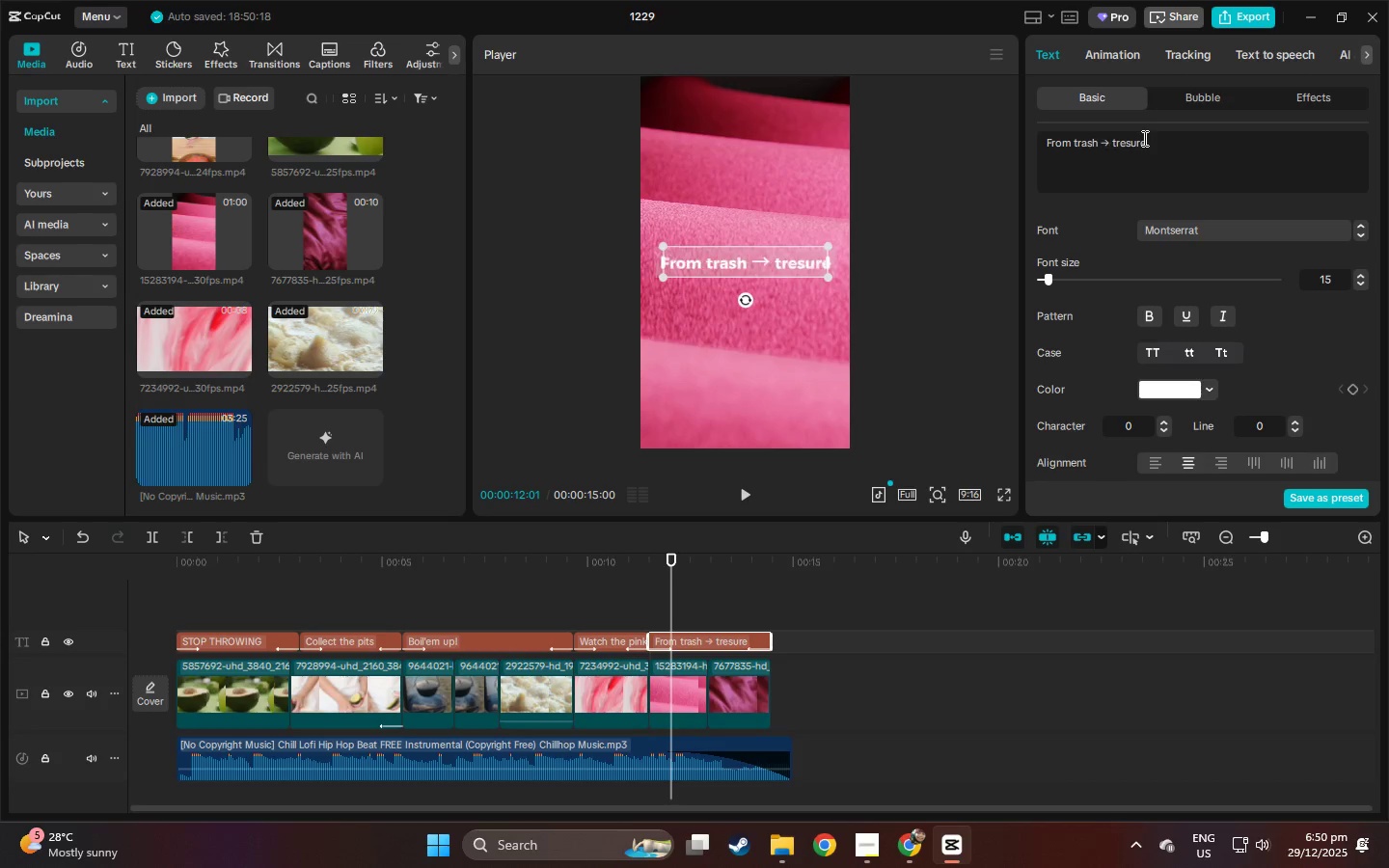 
key(Control+V)
 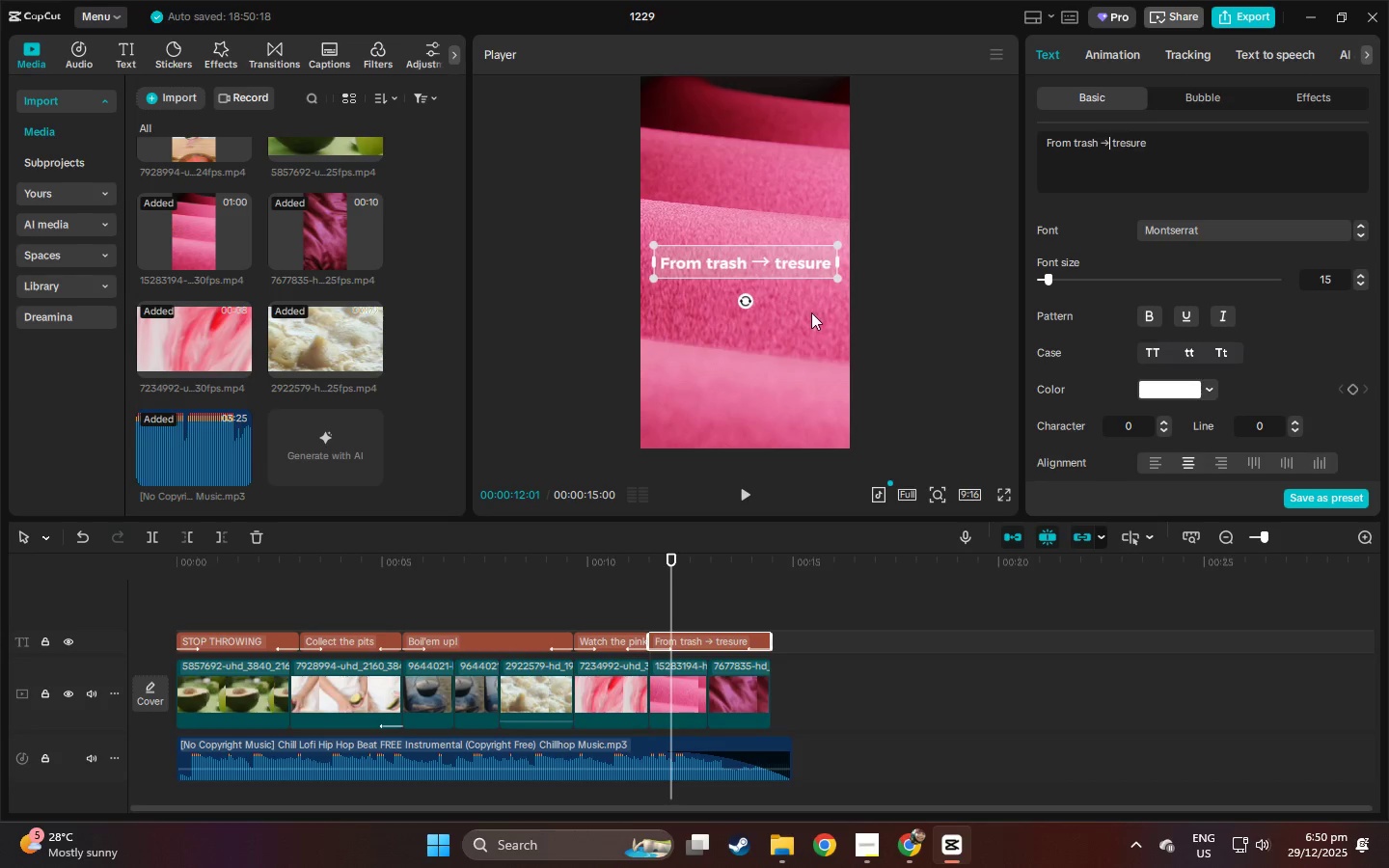 
left_click([882, 299])
 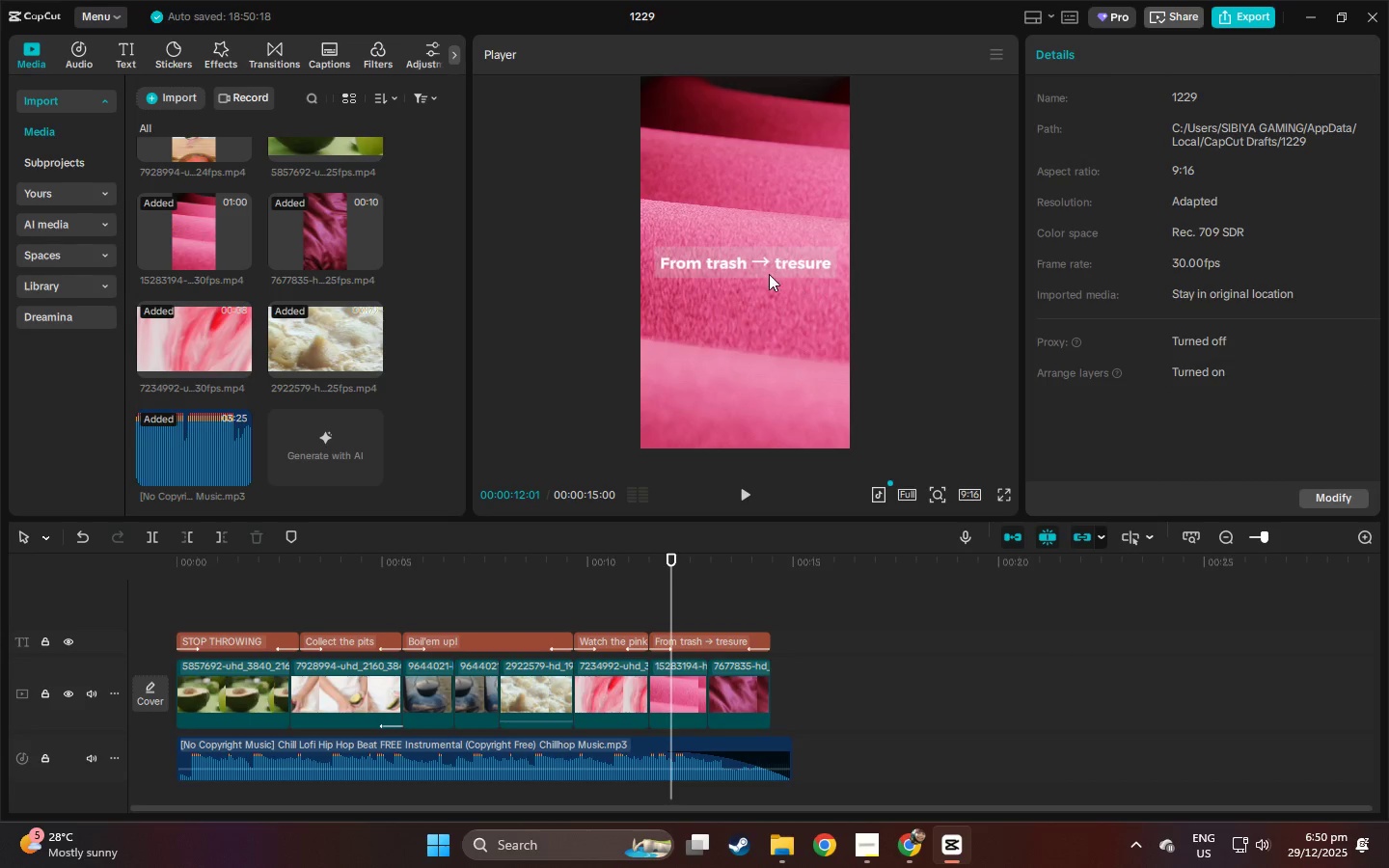 
left_click([763, 265])
 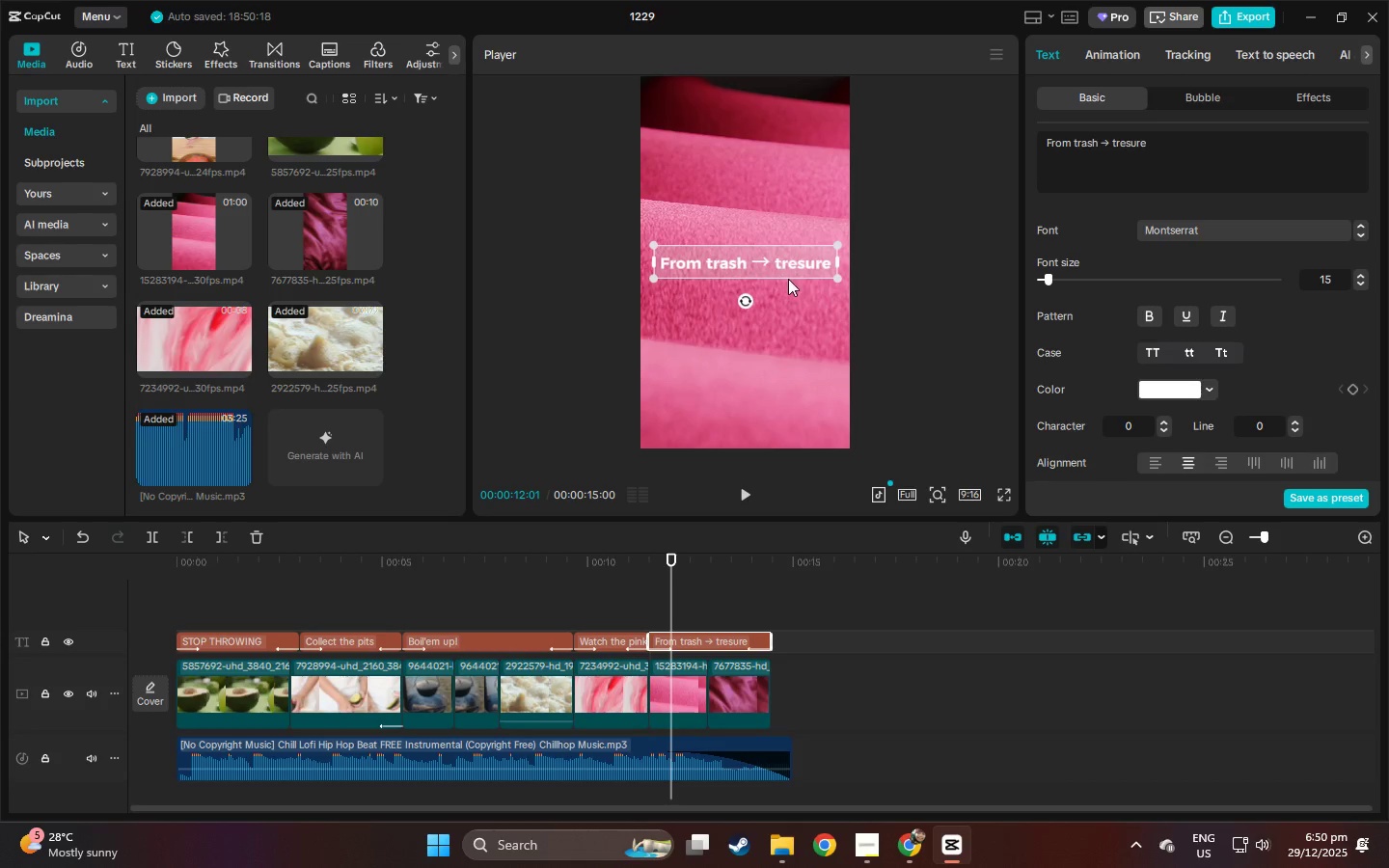 
left_click([921, 289])
 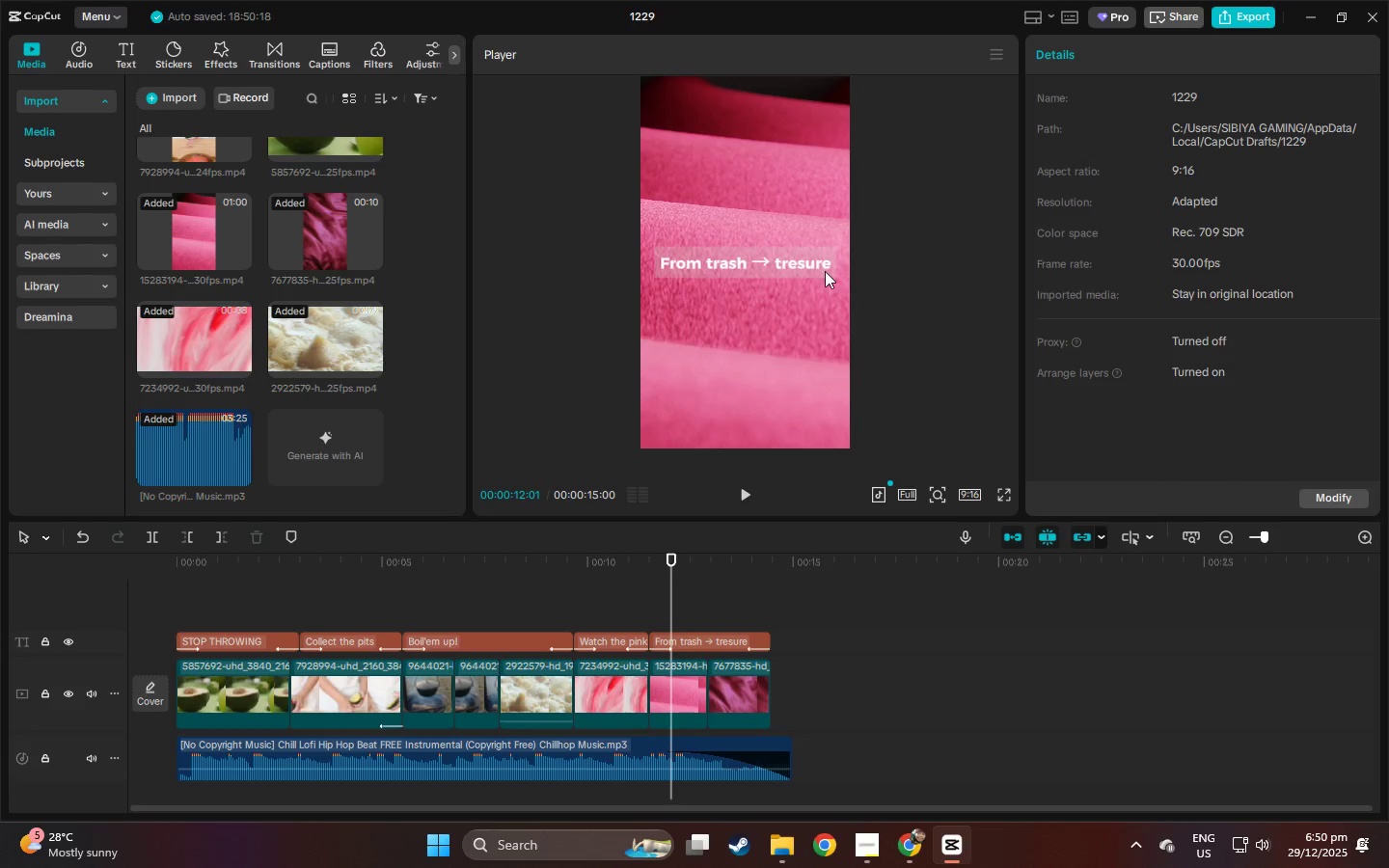 
left_click([810, 270])
 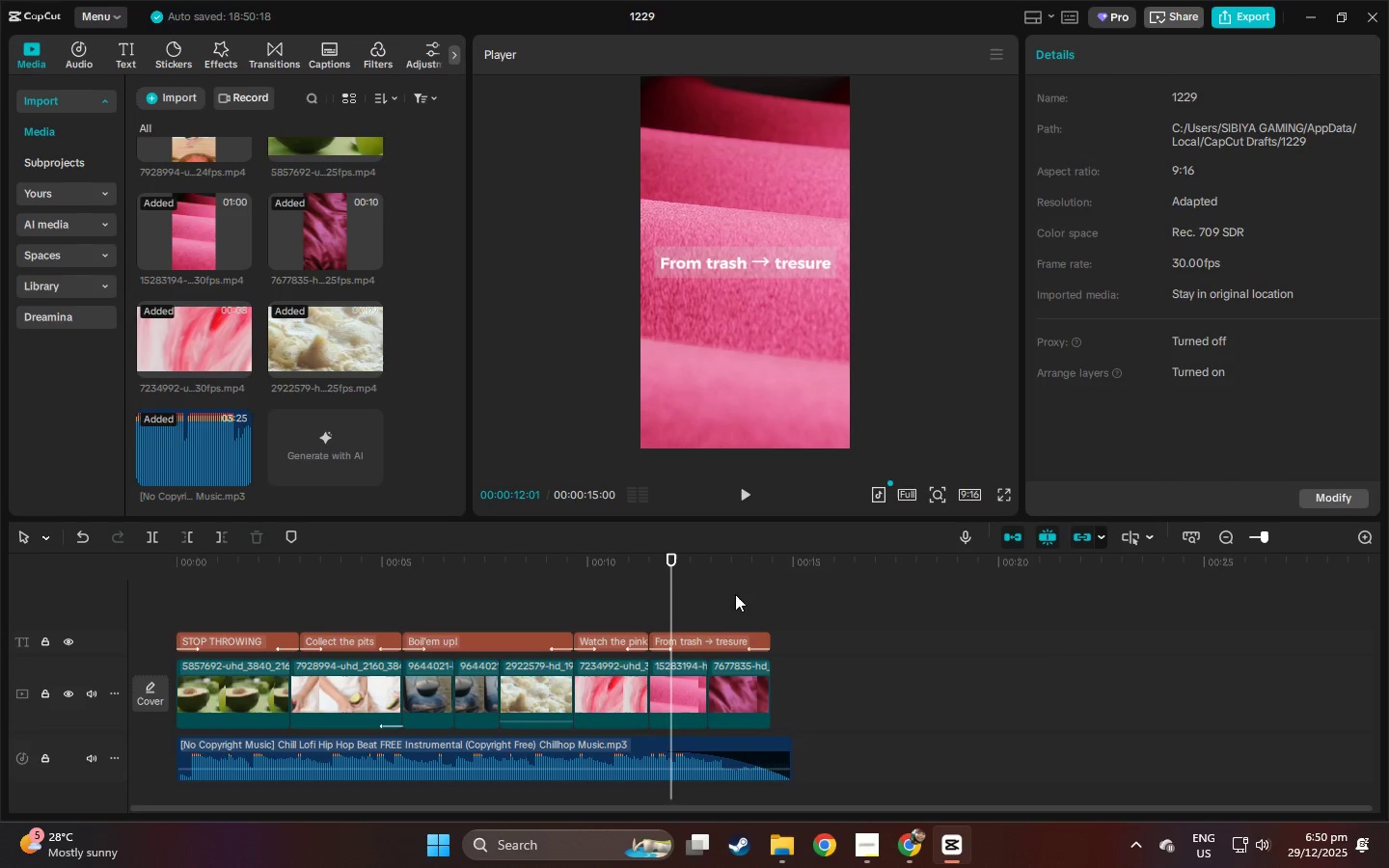 
left_click([701, 571])
 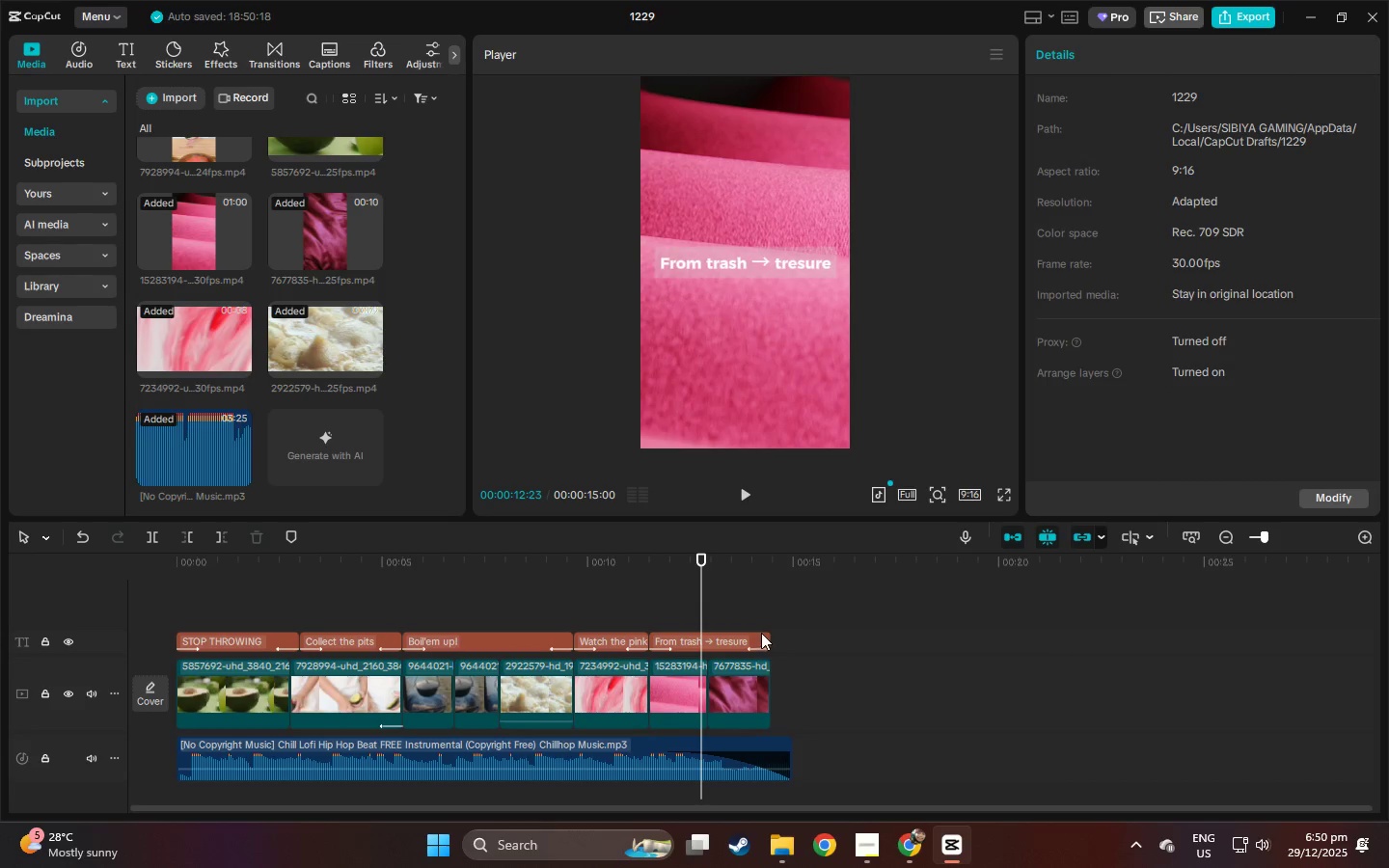 
key(Space)
 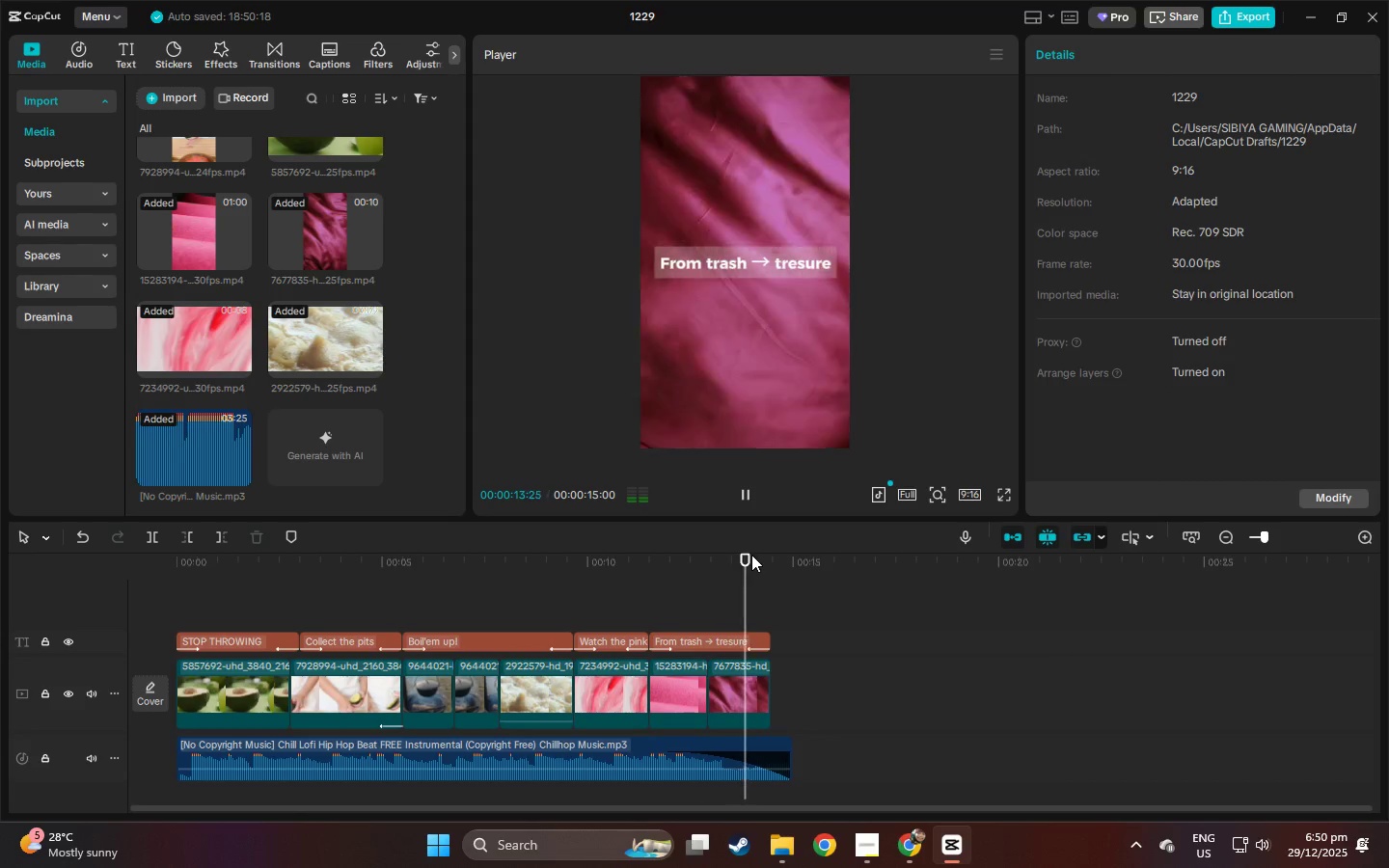 
key(Space)
 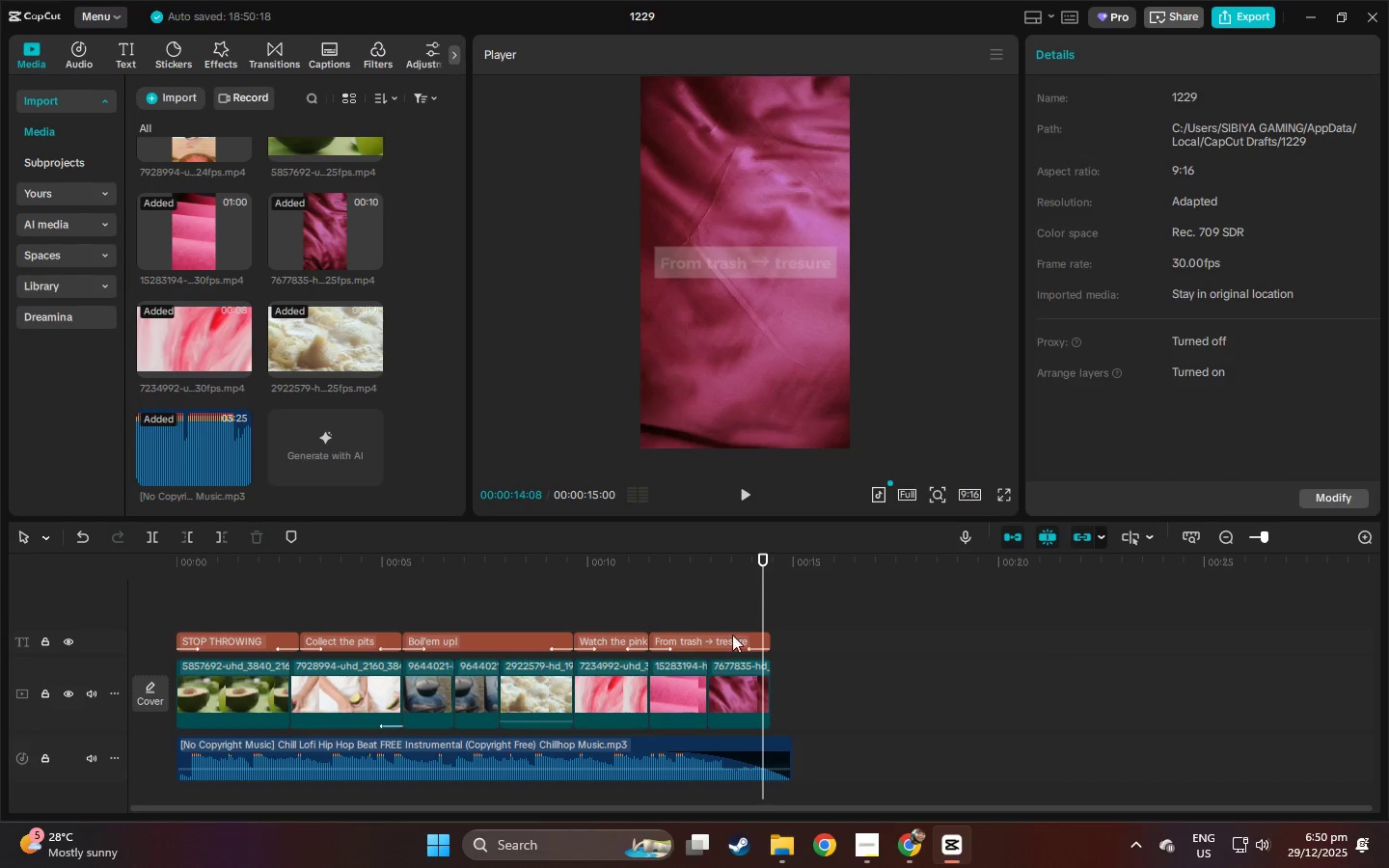 
hold_key(key=AltLeft, duration=1.5)
left_click_drag(start_coordinate=[716, 641], to_coordinate=[840, 645])
 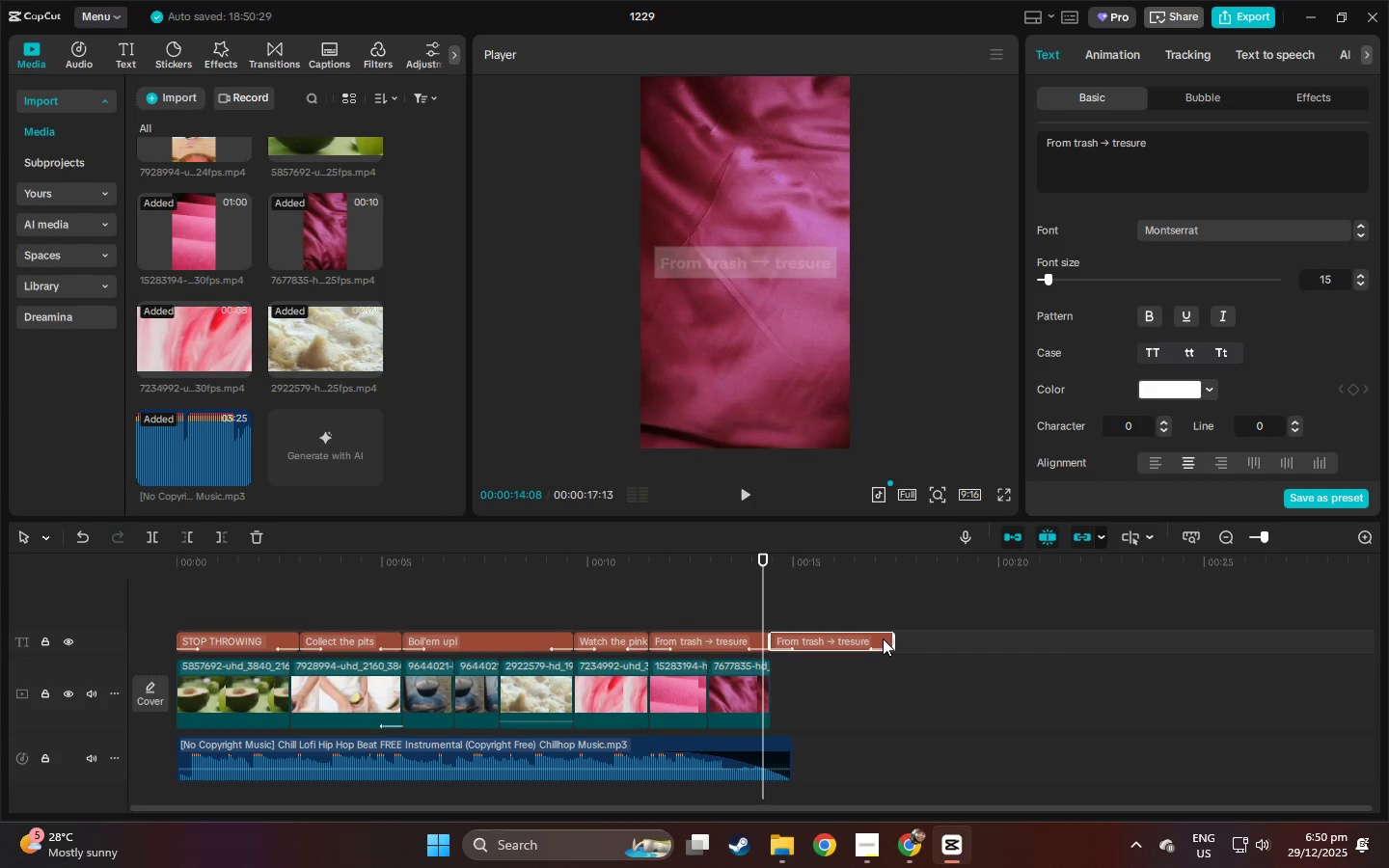 
hold_key(key=AltLeft, duration=0.31)
 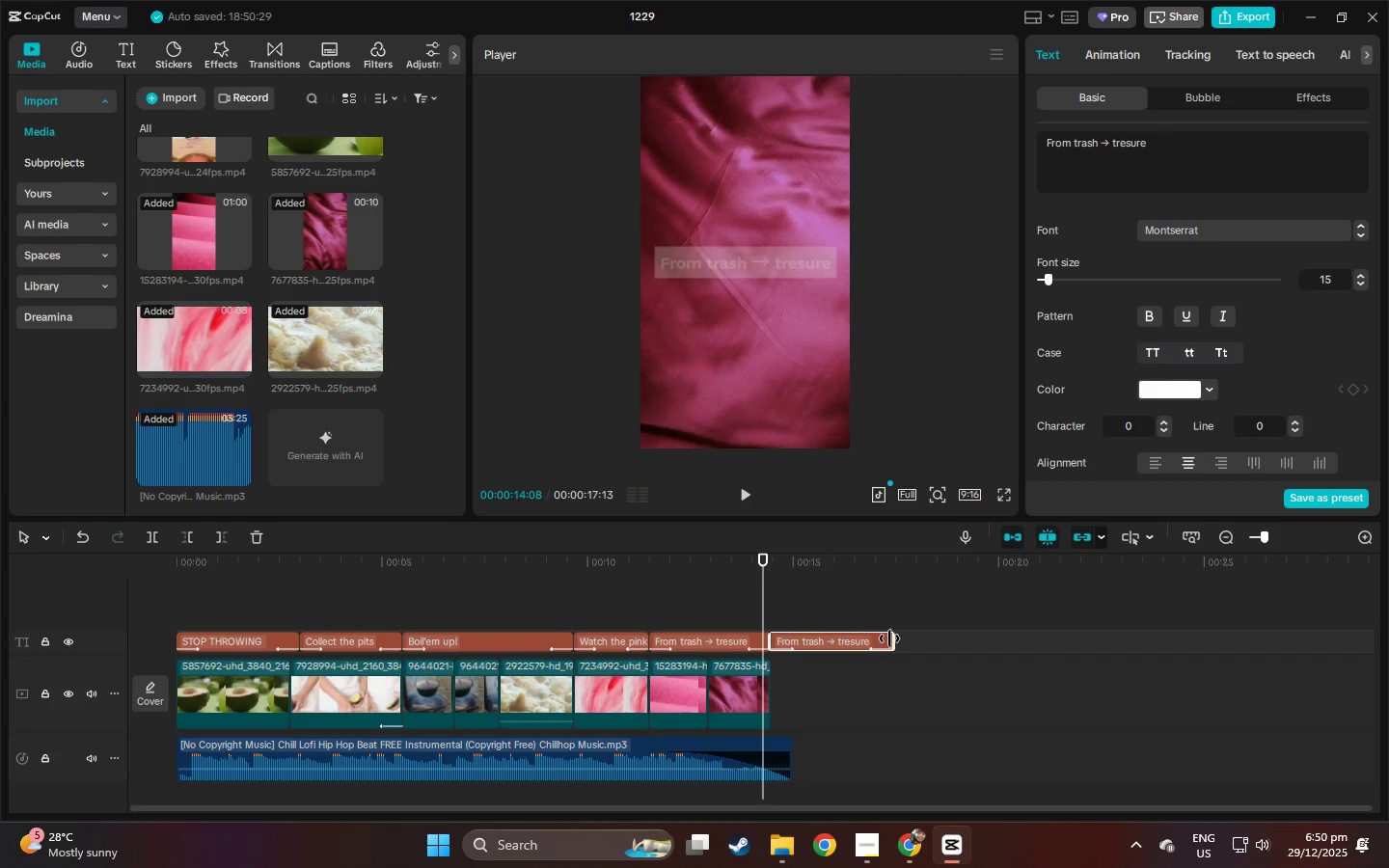 
left_click_drag(start_coordinate=[892, 638], to_coordinate=[791, 640])
 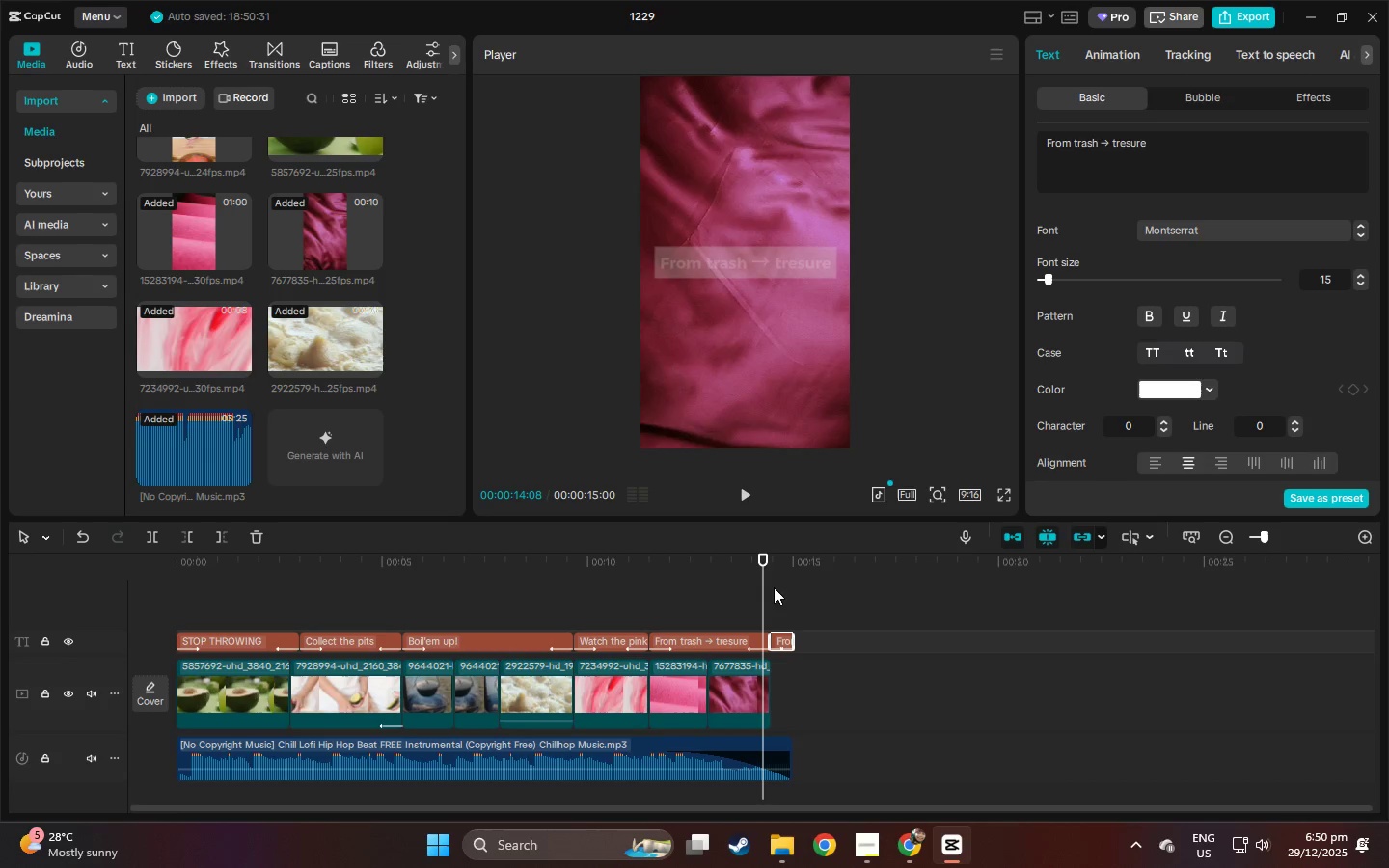 
left_click([774, 571])
 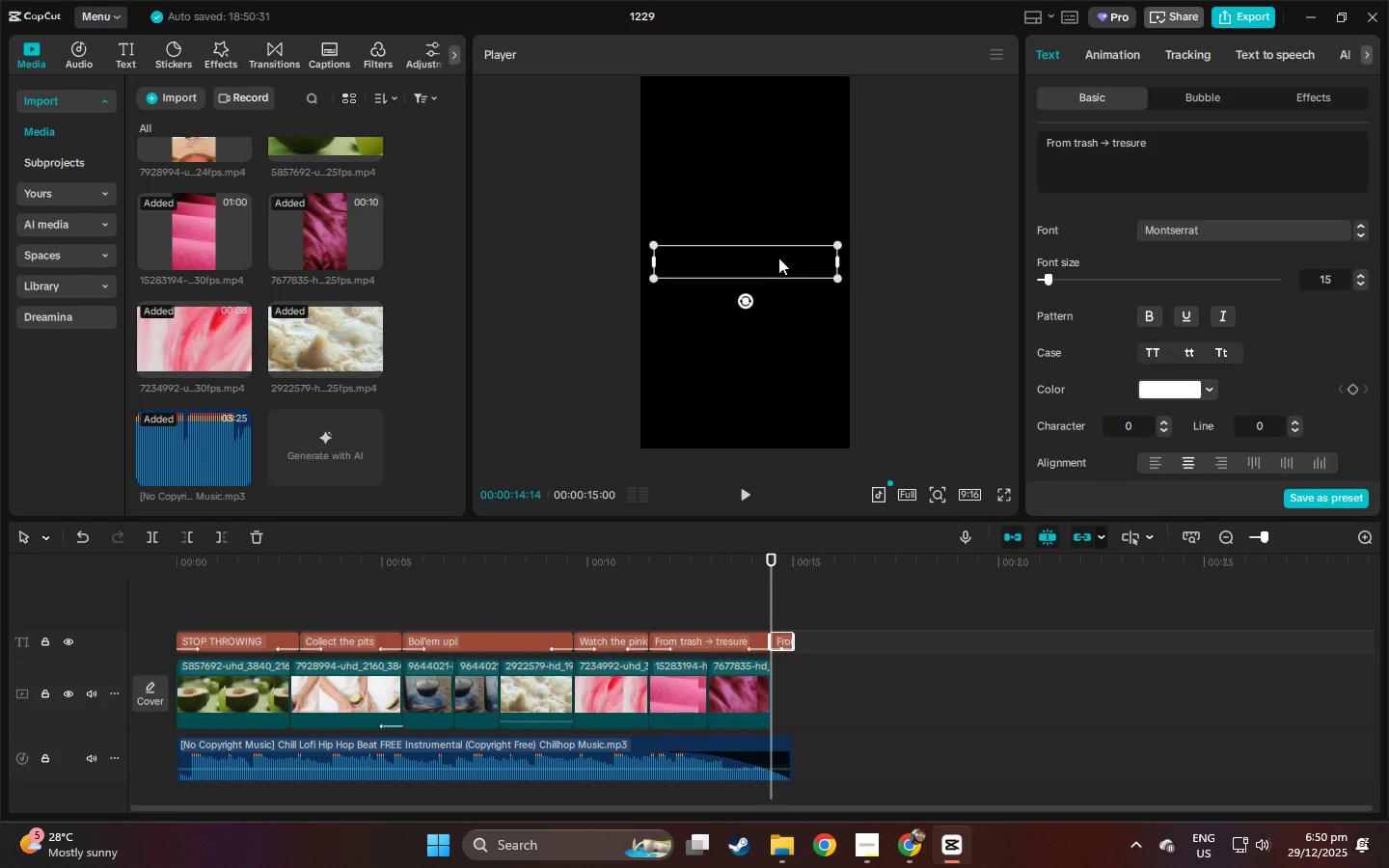 
double_click([778, 258])
 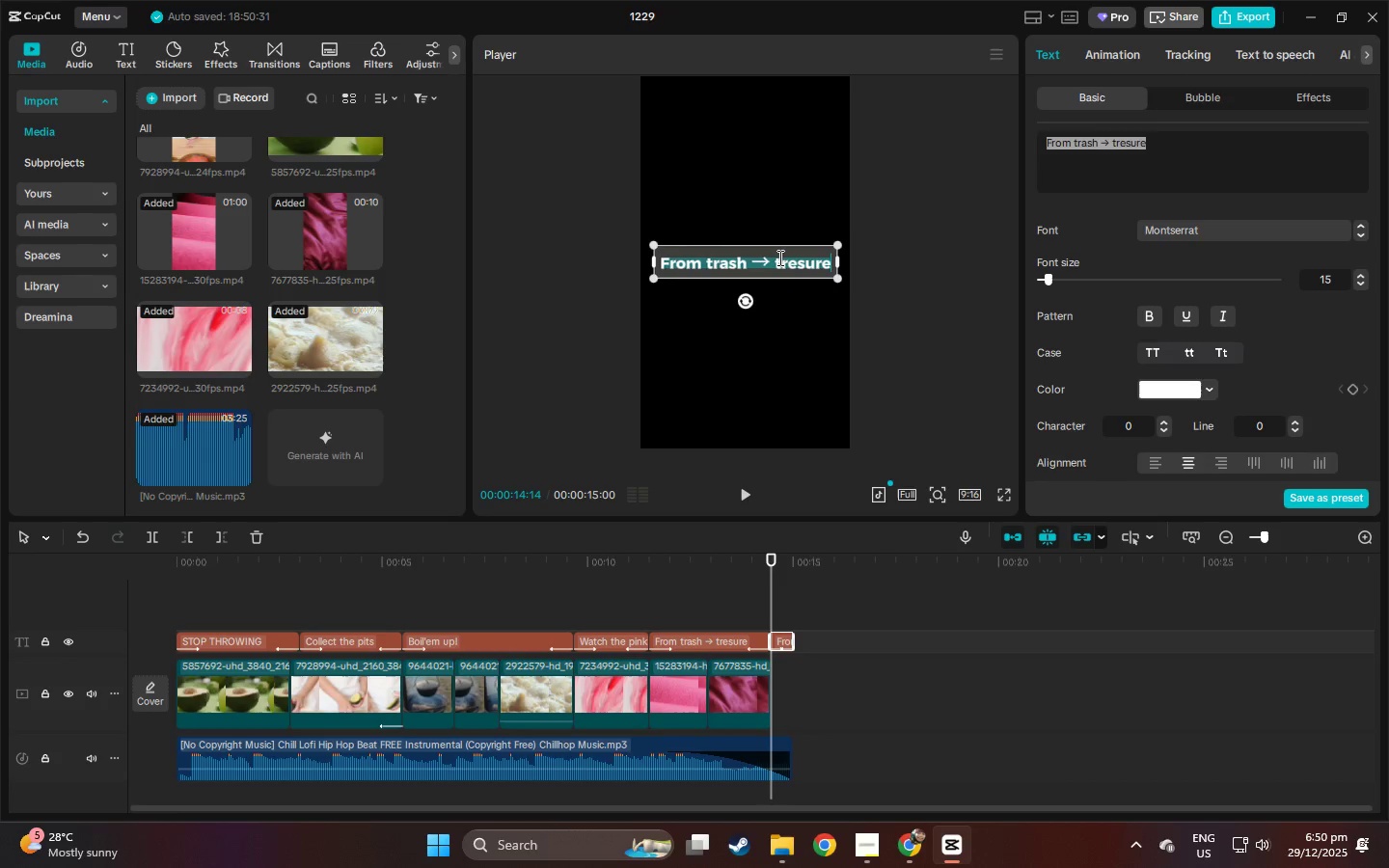 
type(jop)
key(Backspace)
key(Backspace)
type(JK)
key(Backspace)
key(Backspace)
key(Backspace)
type(Join the slow fashion)
 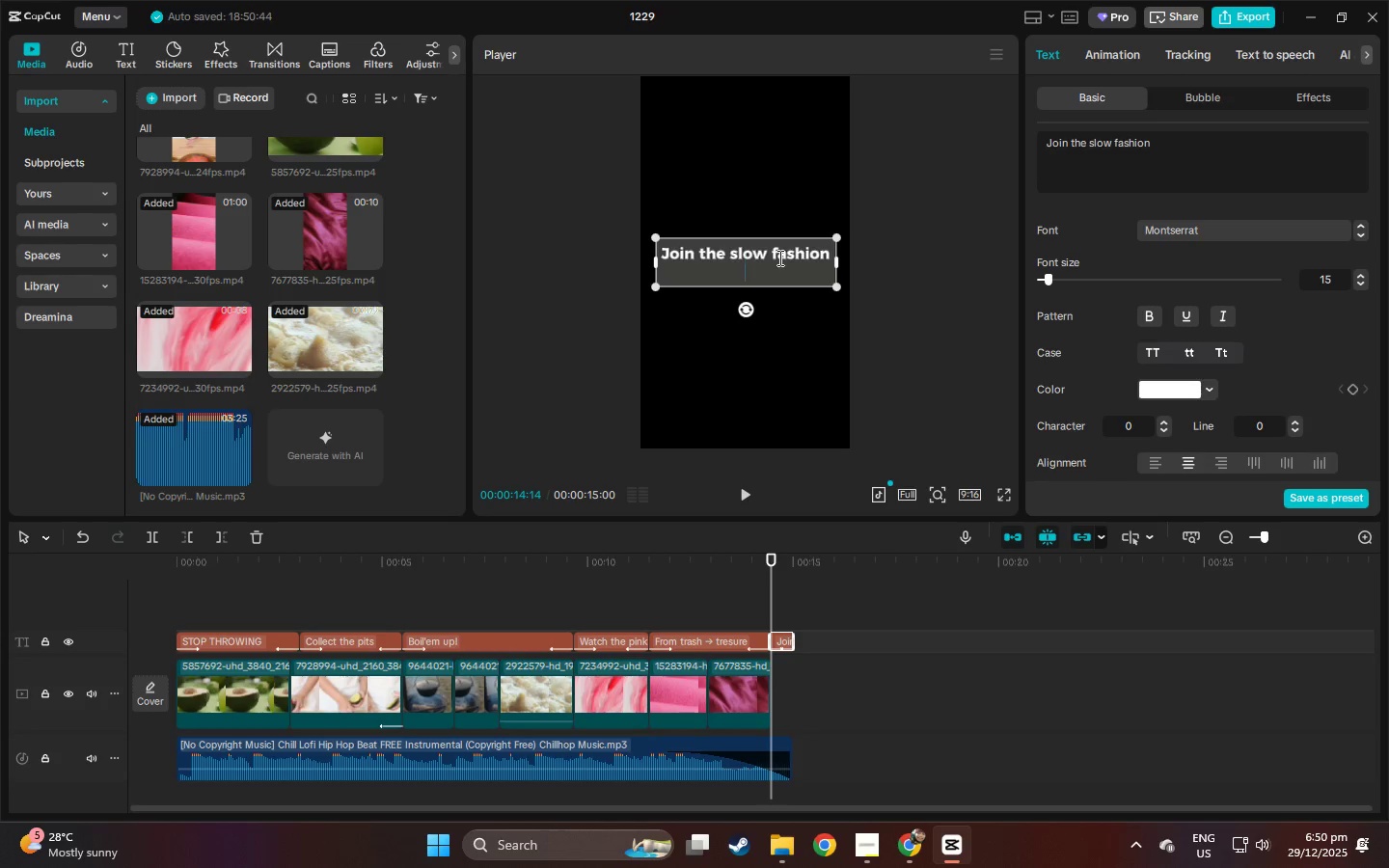 
 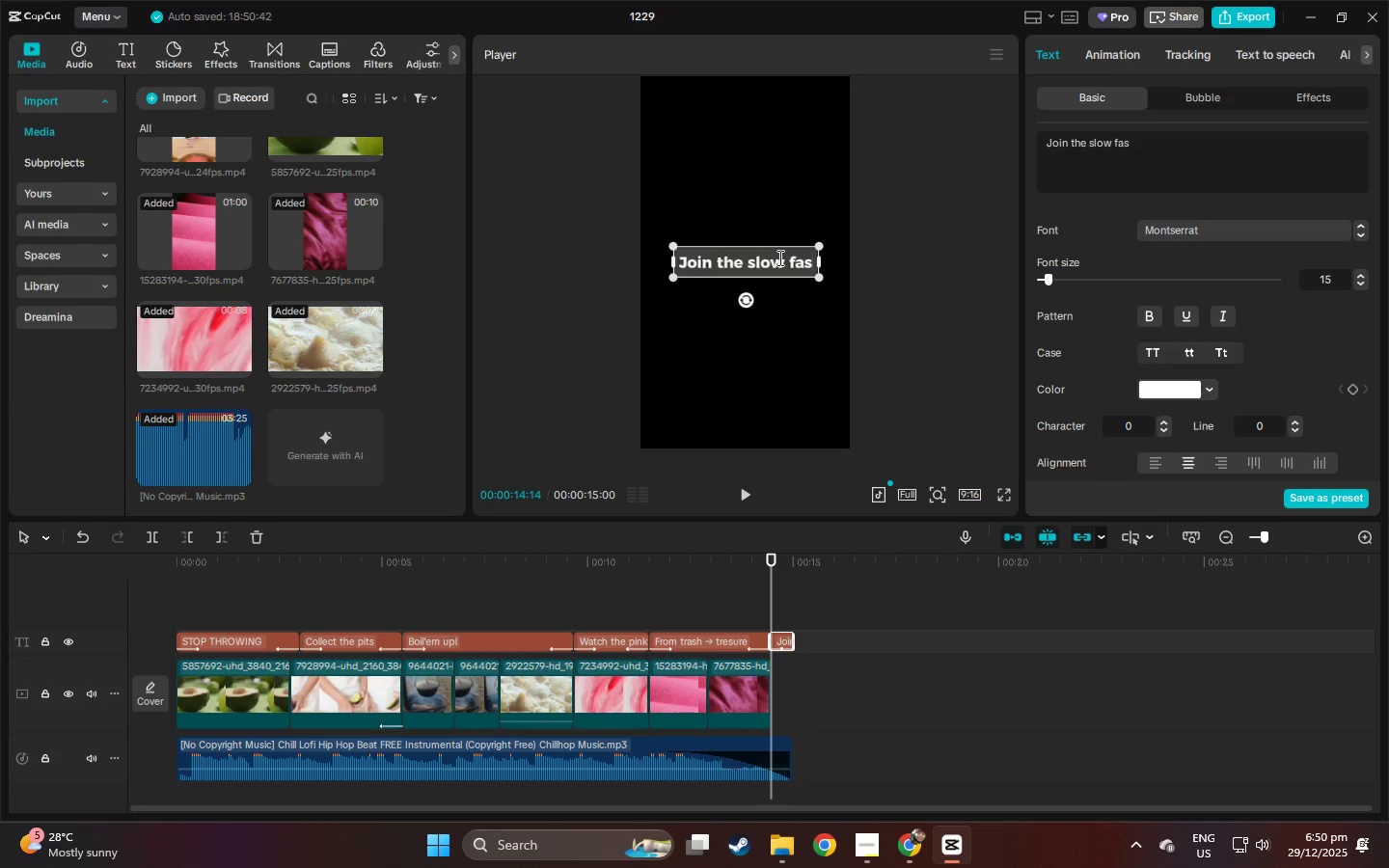 
key(Enter)
 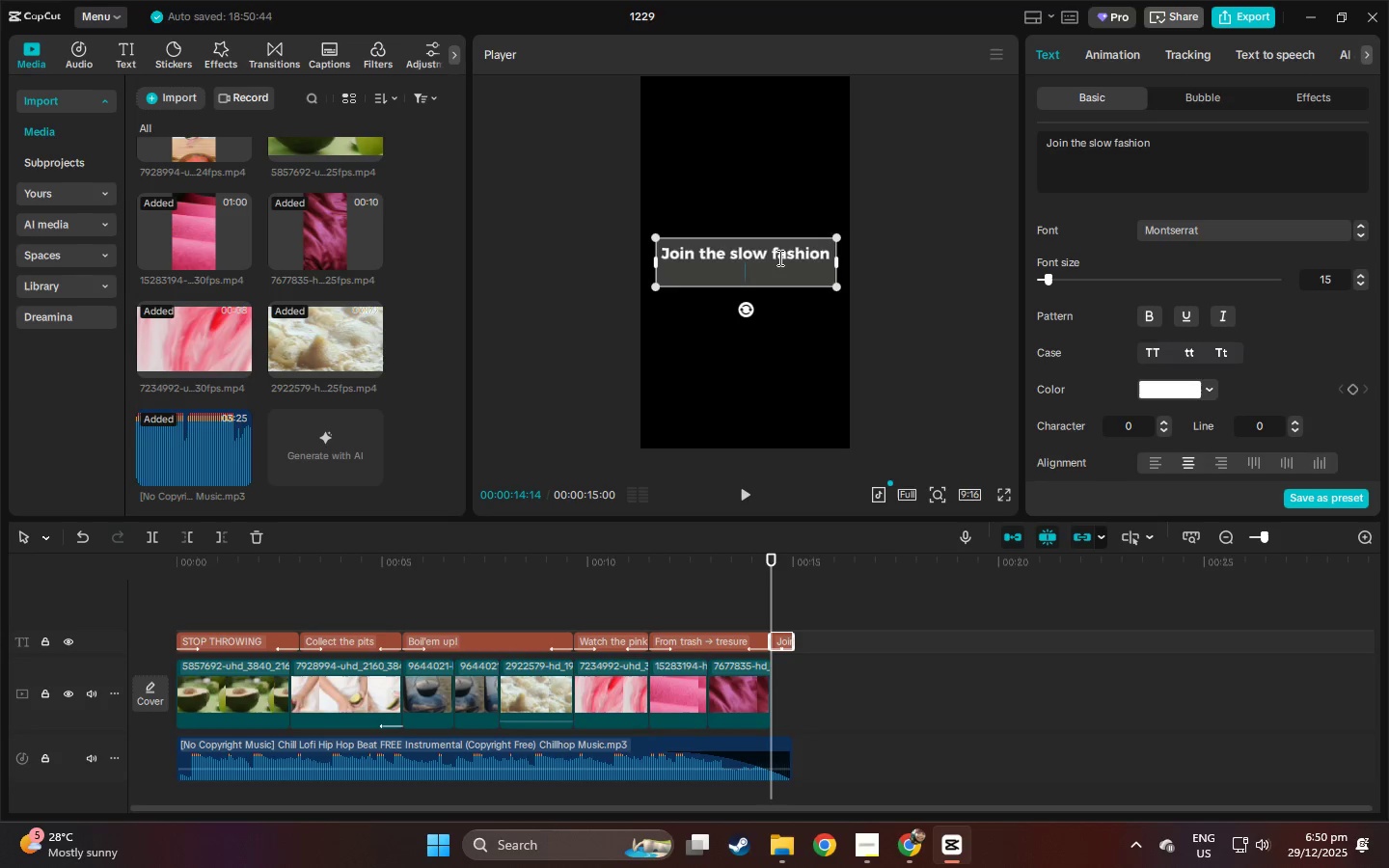 
type(movement)
 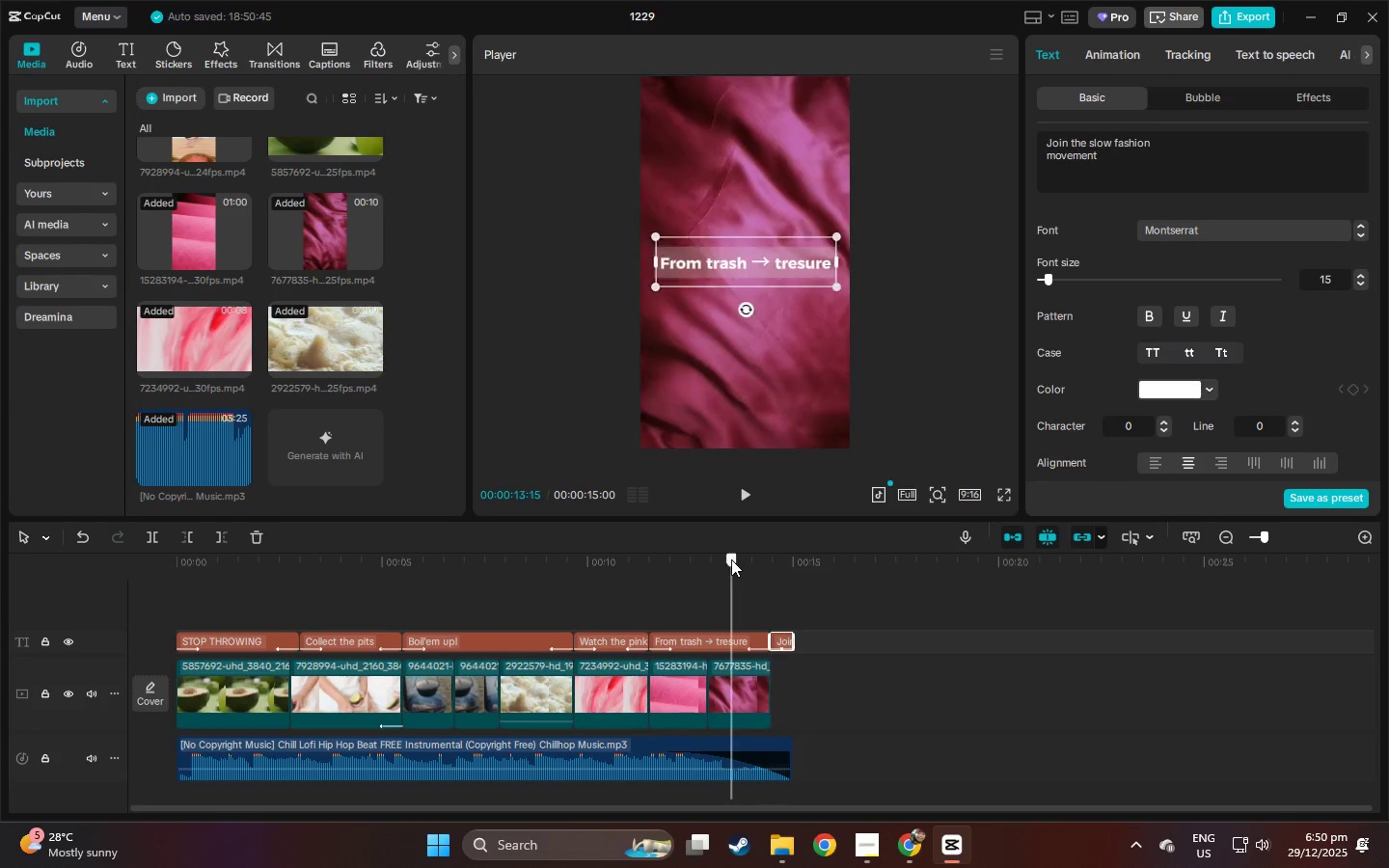 
double_click([722, 563])
 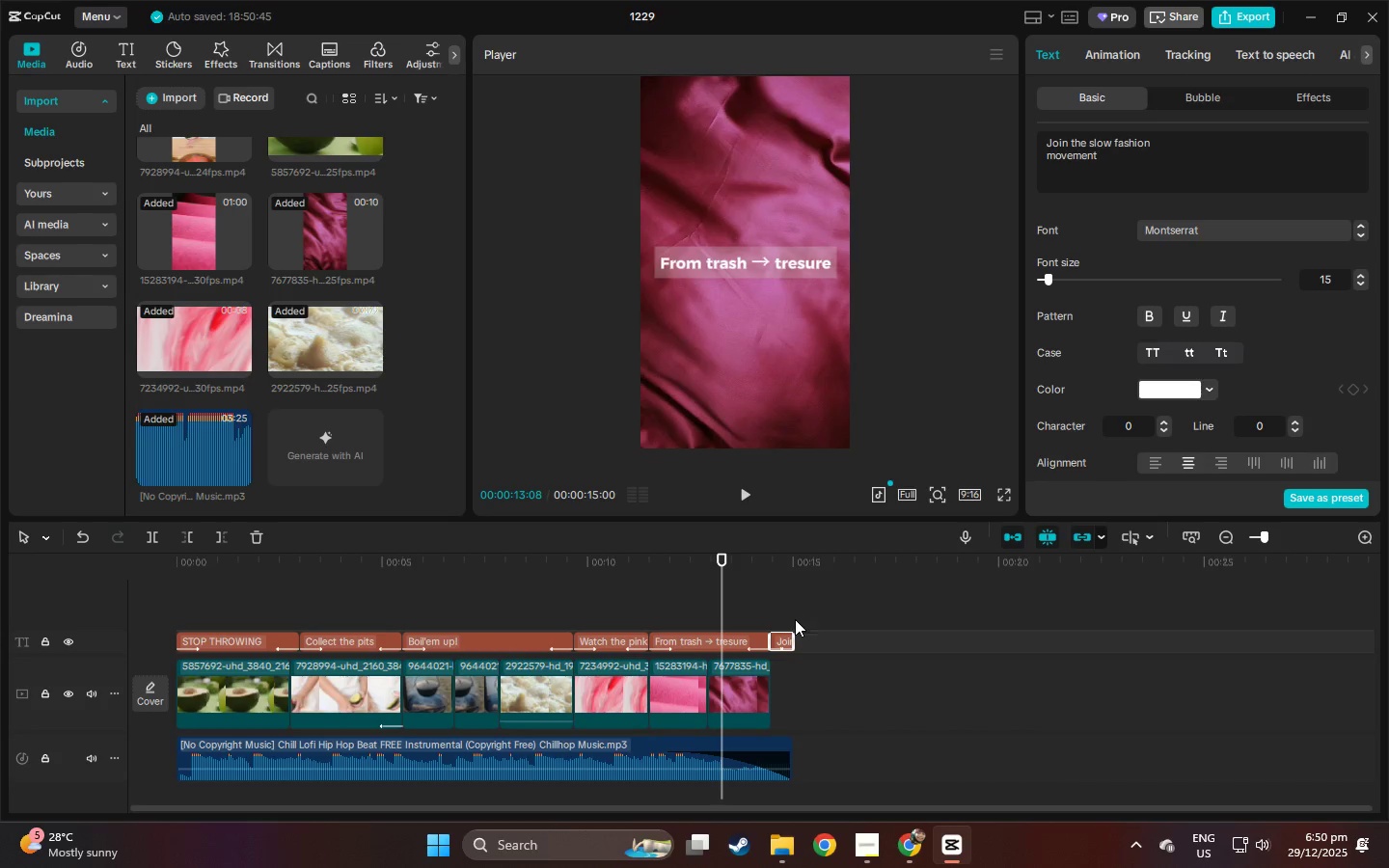 
left_click([779, 639])
 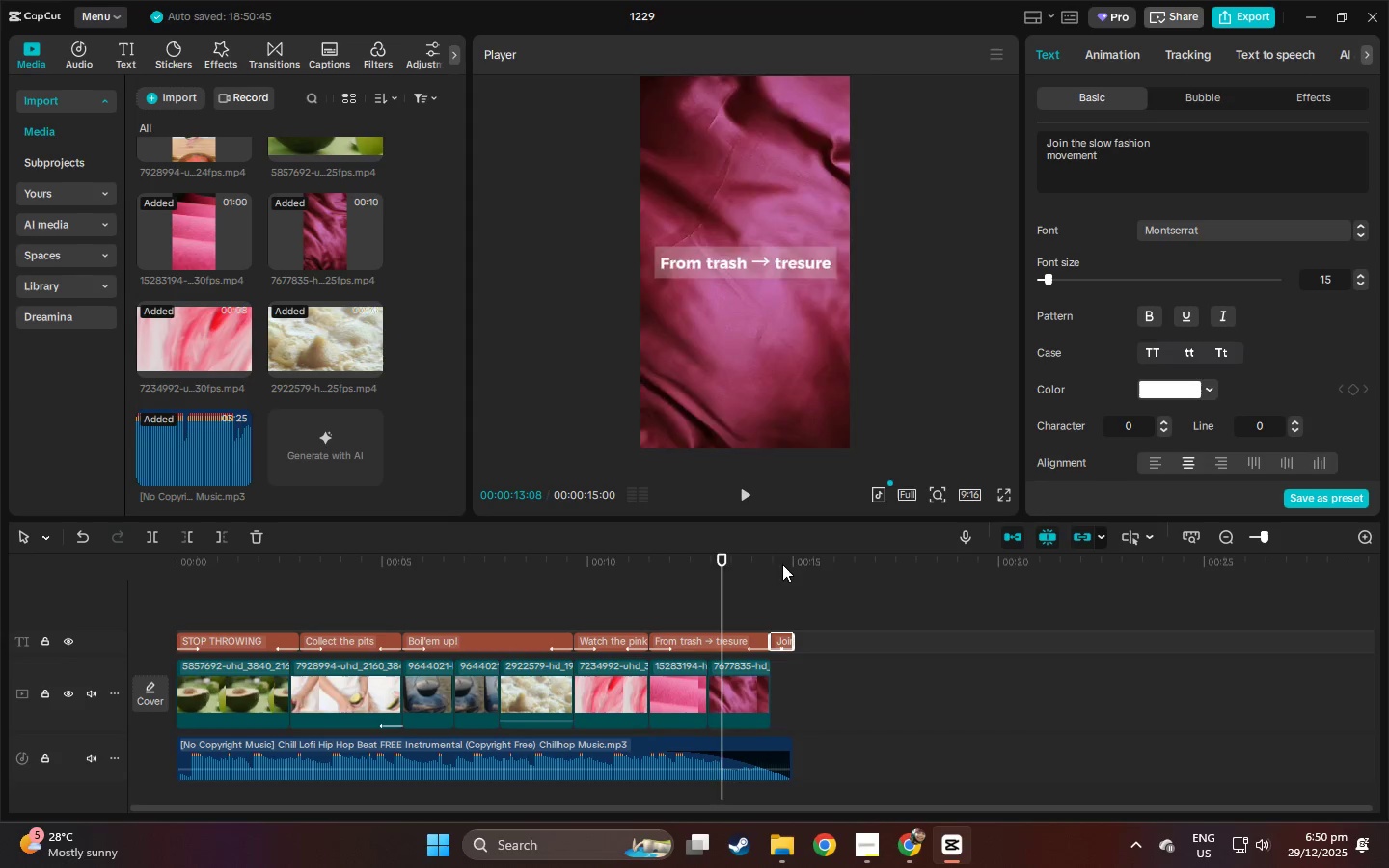 
left_click([782, 564])
 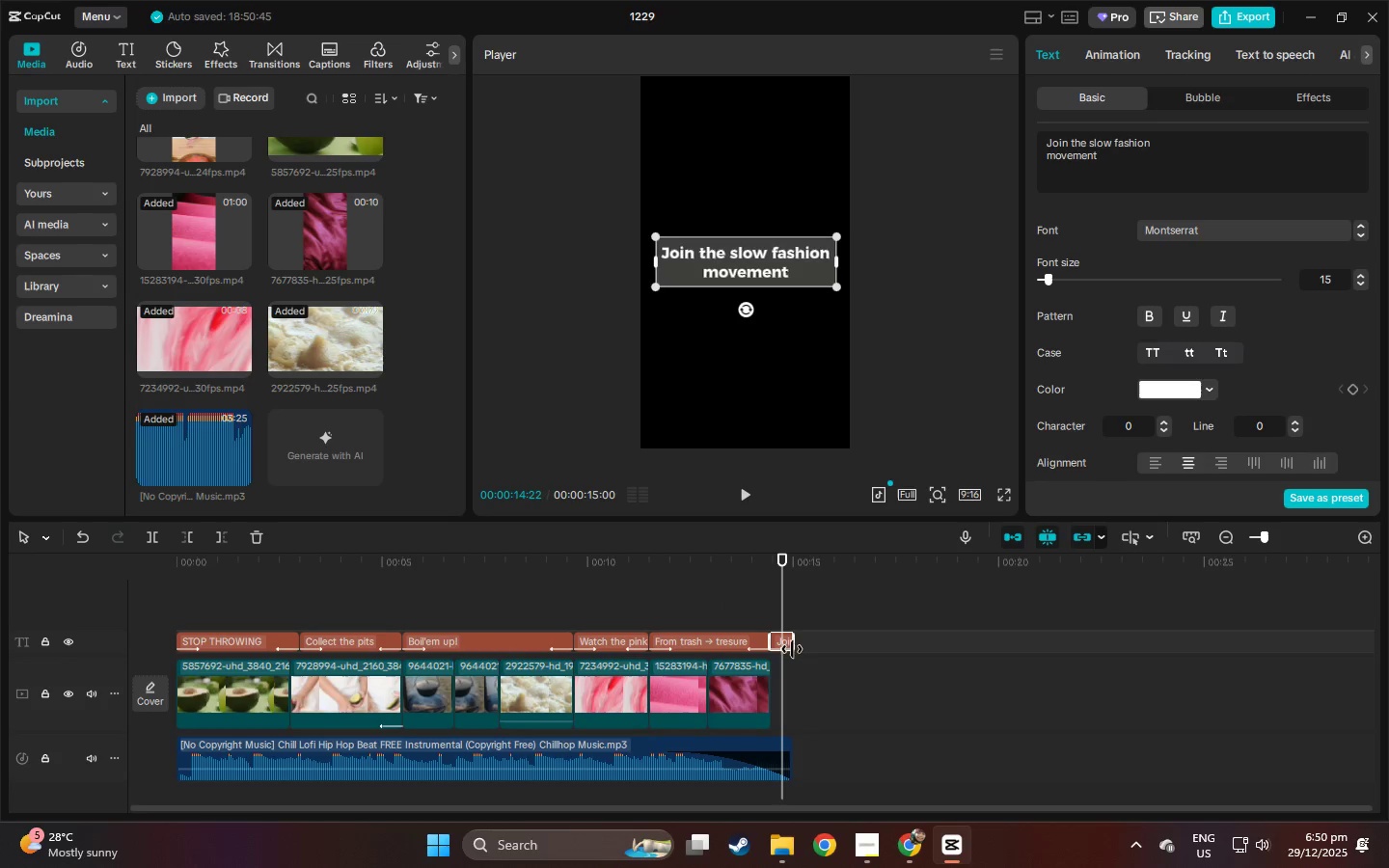 
left_click([780, 634])
 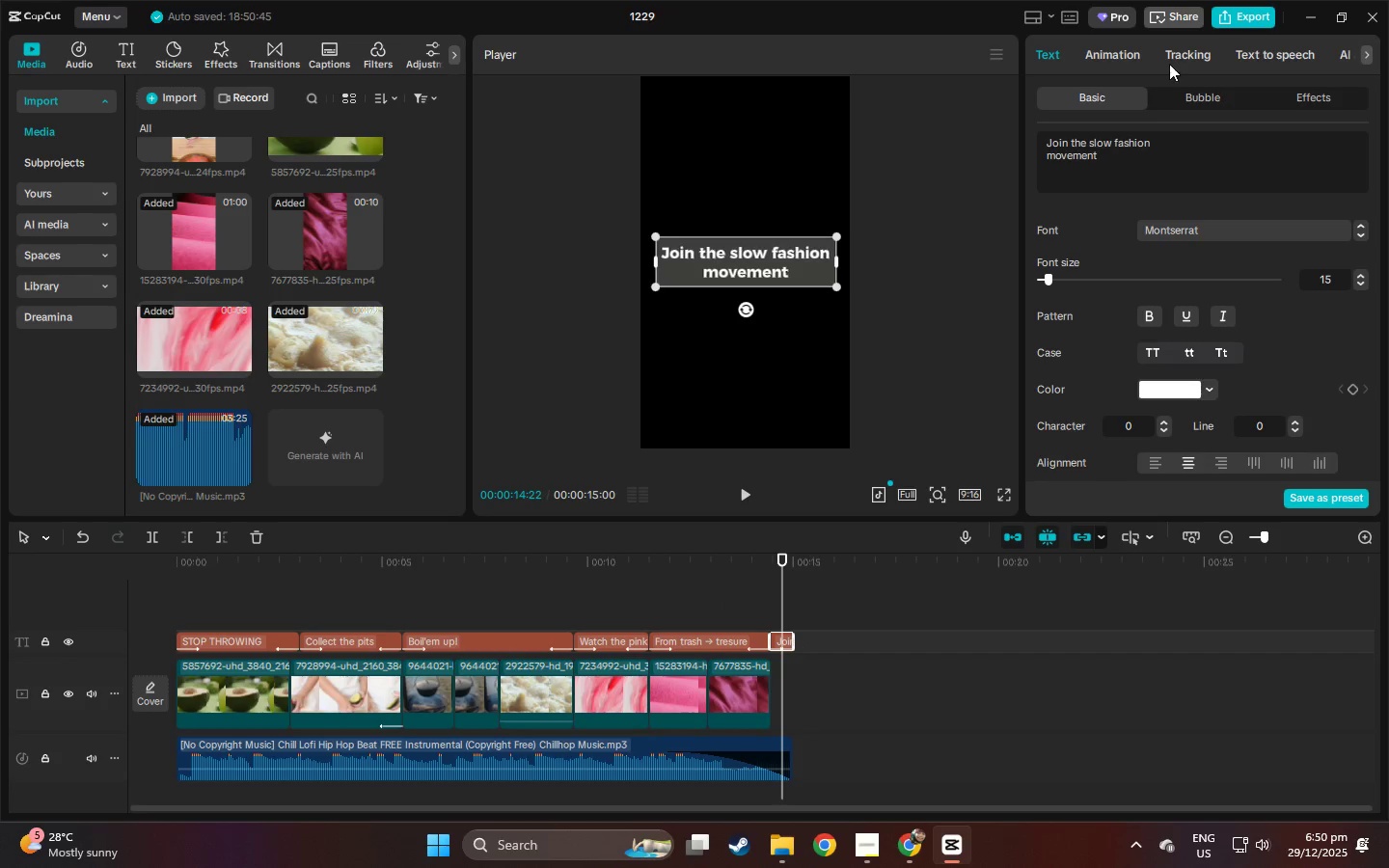 
left_click([1133, 56])
 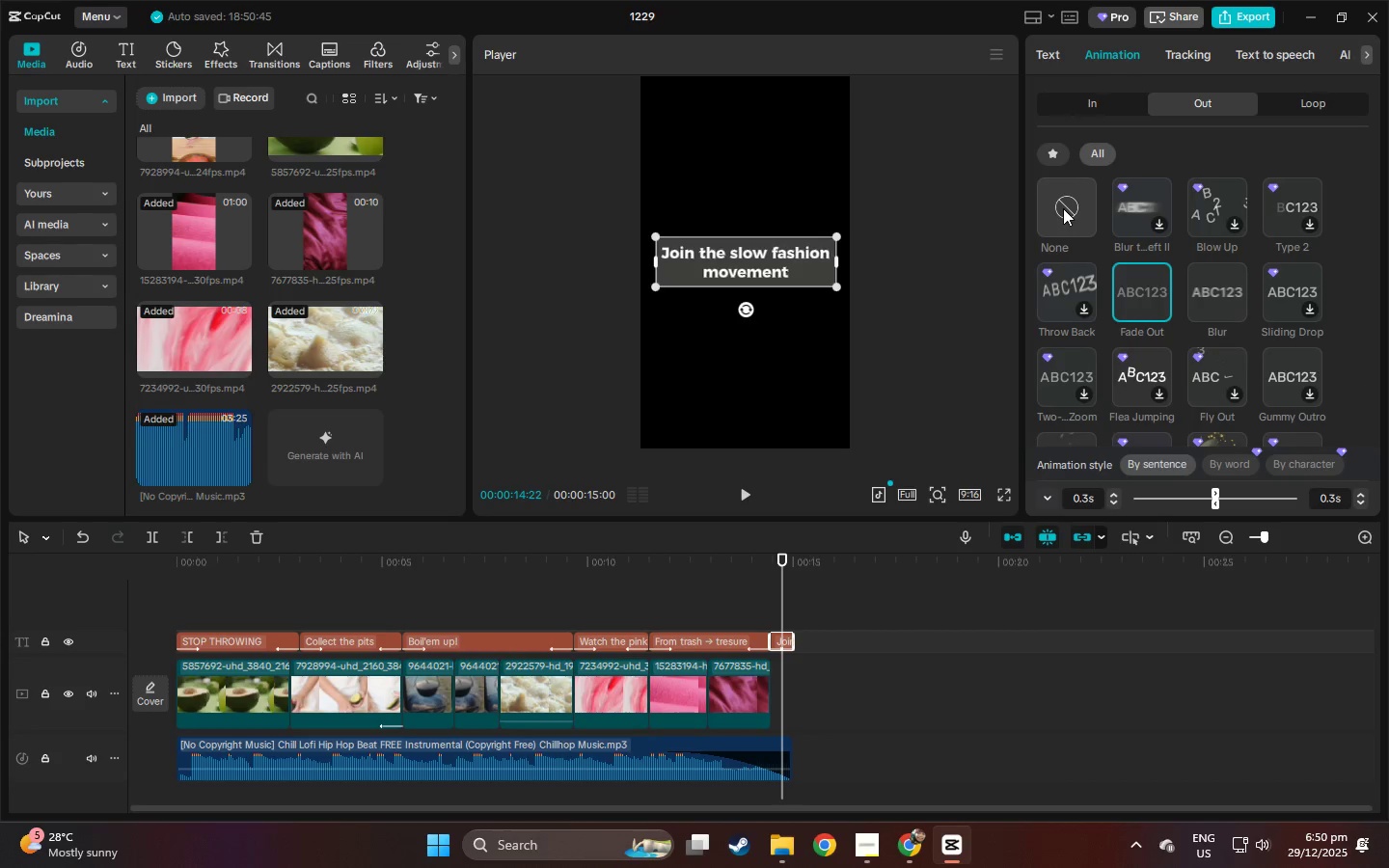 
double_click([1118, 97])
 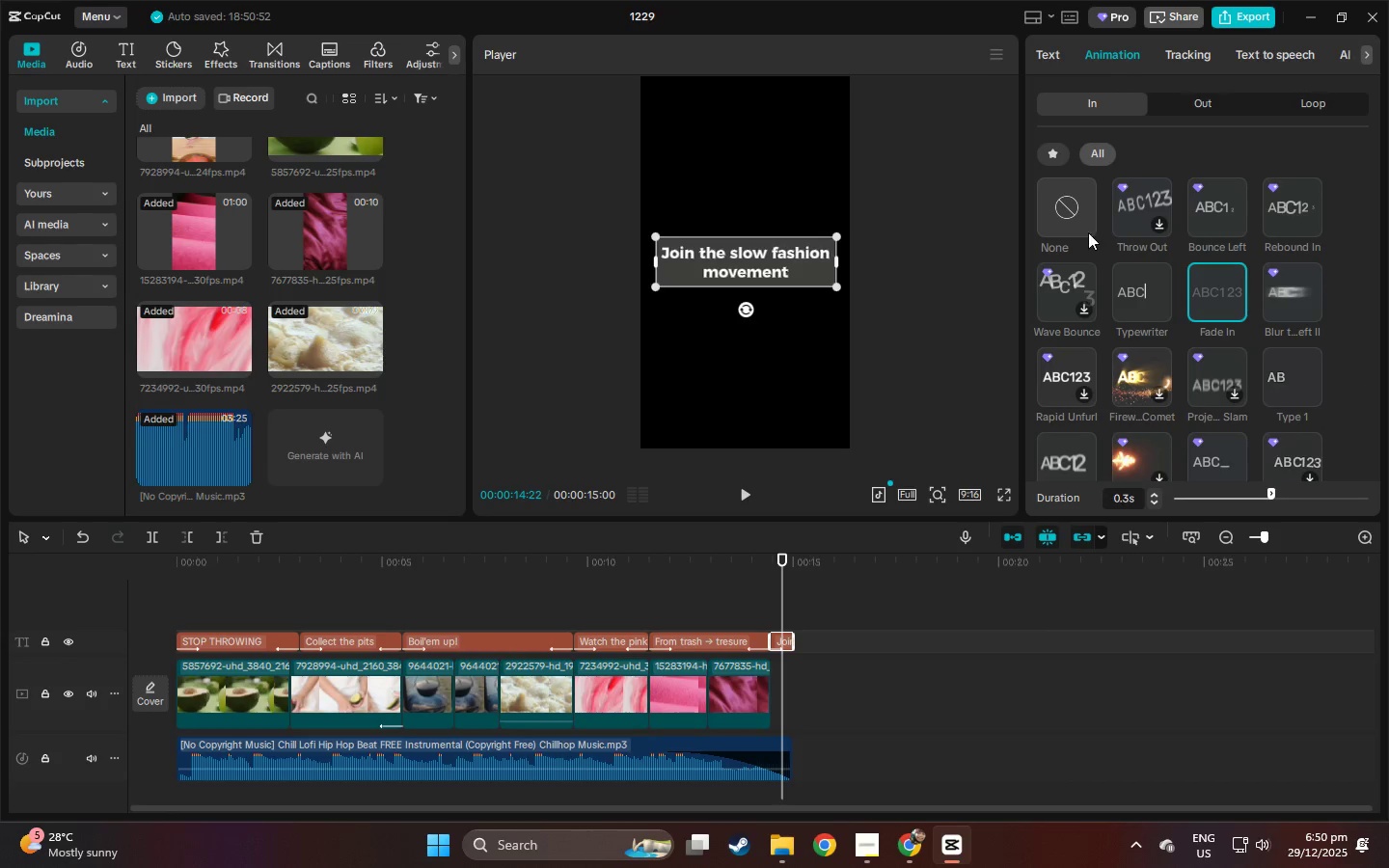 
triple_click([1056, 220])
 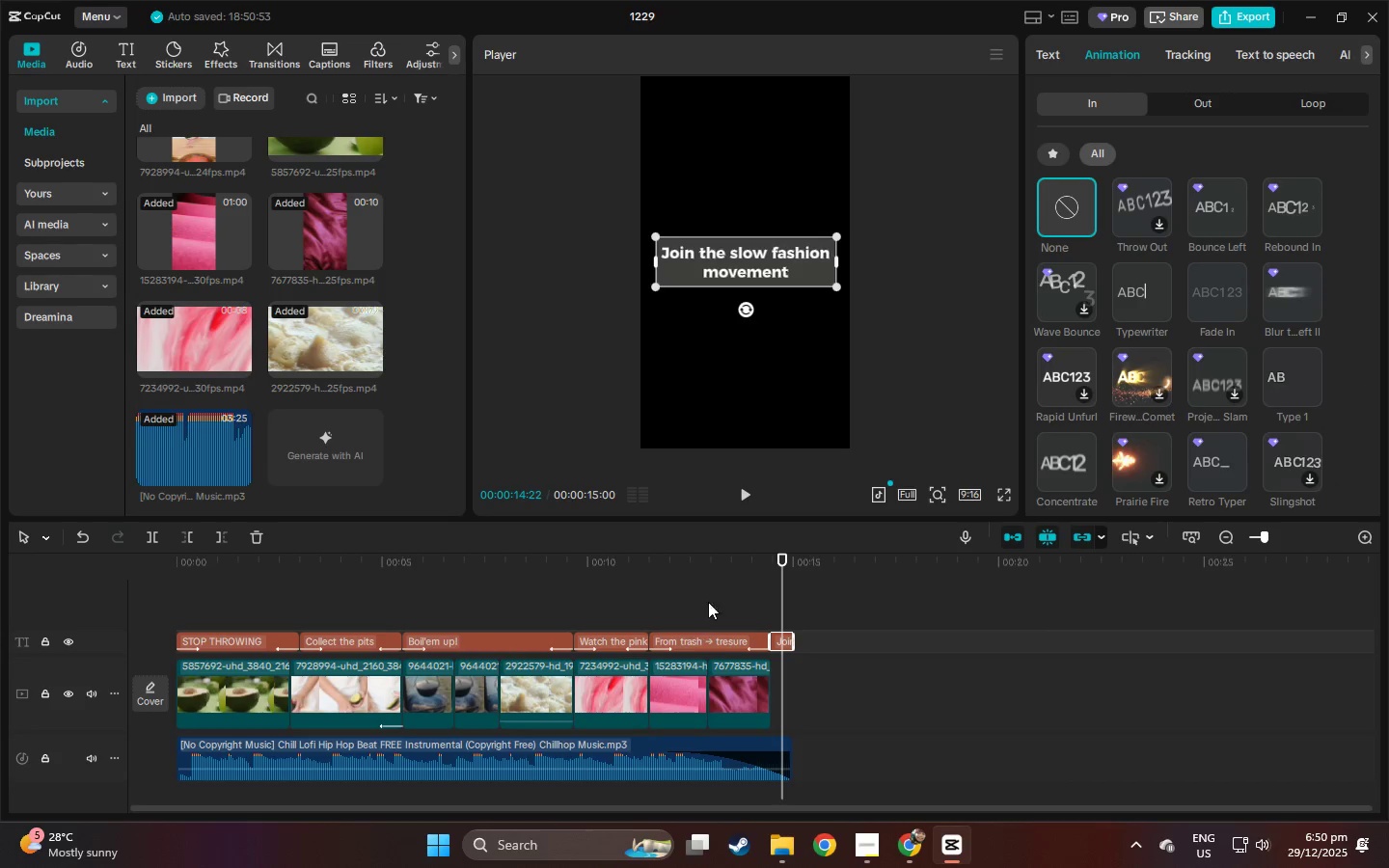 
left_click_drag(start_coordinate=[682, 590], to_coordinate=[649, 583])
 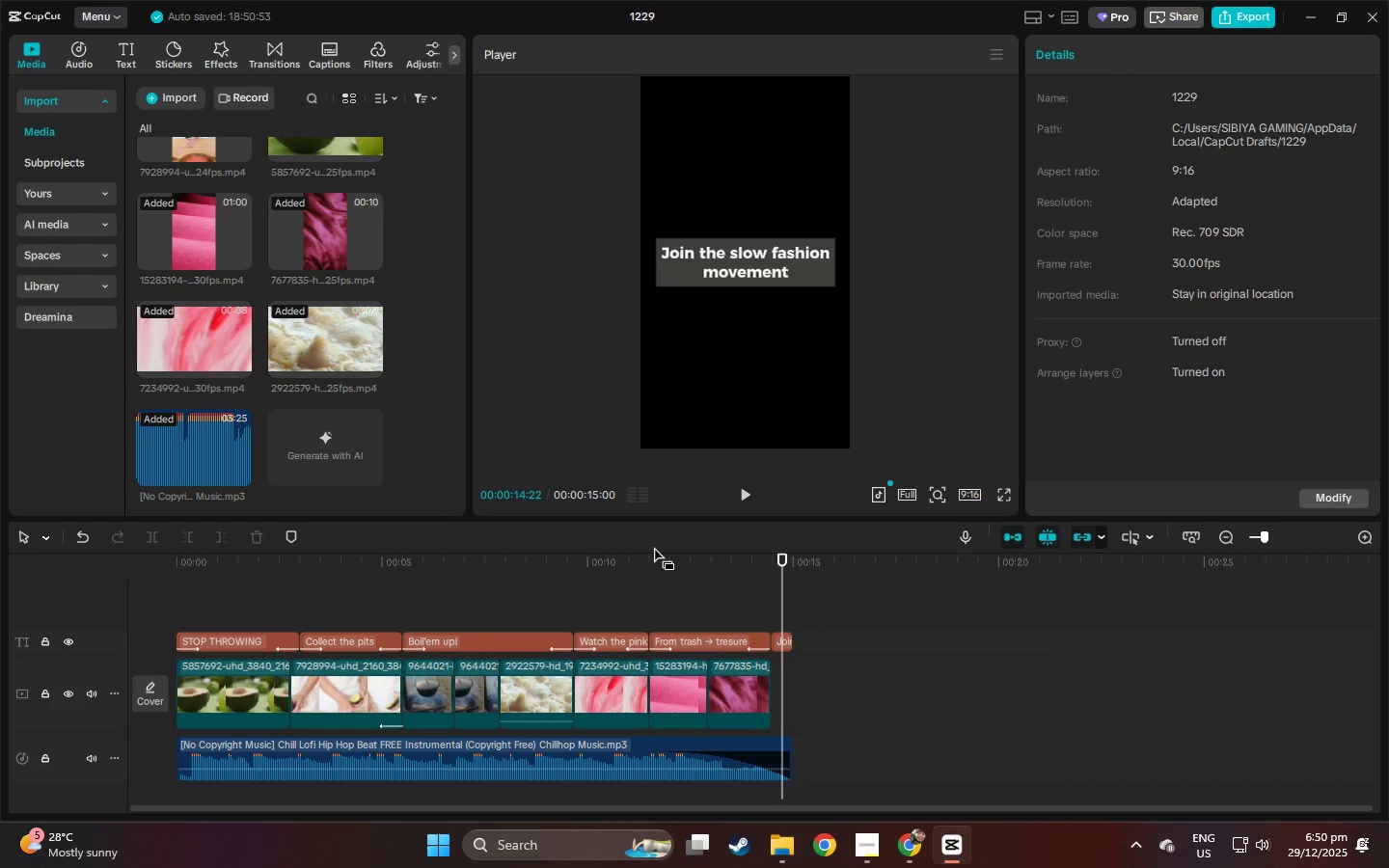 
double_click([653, 546])
 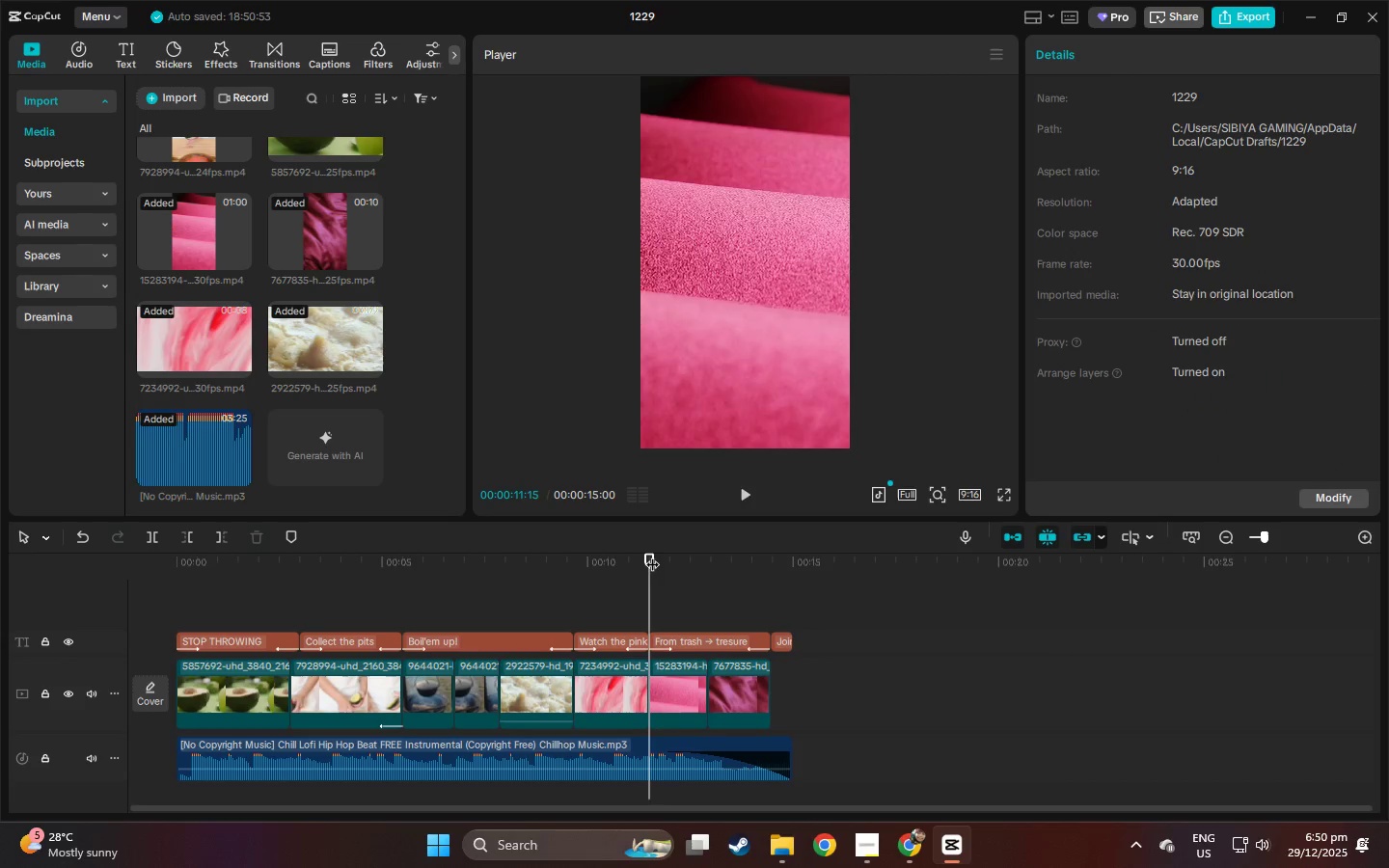 
key(Space)
 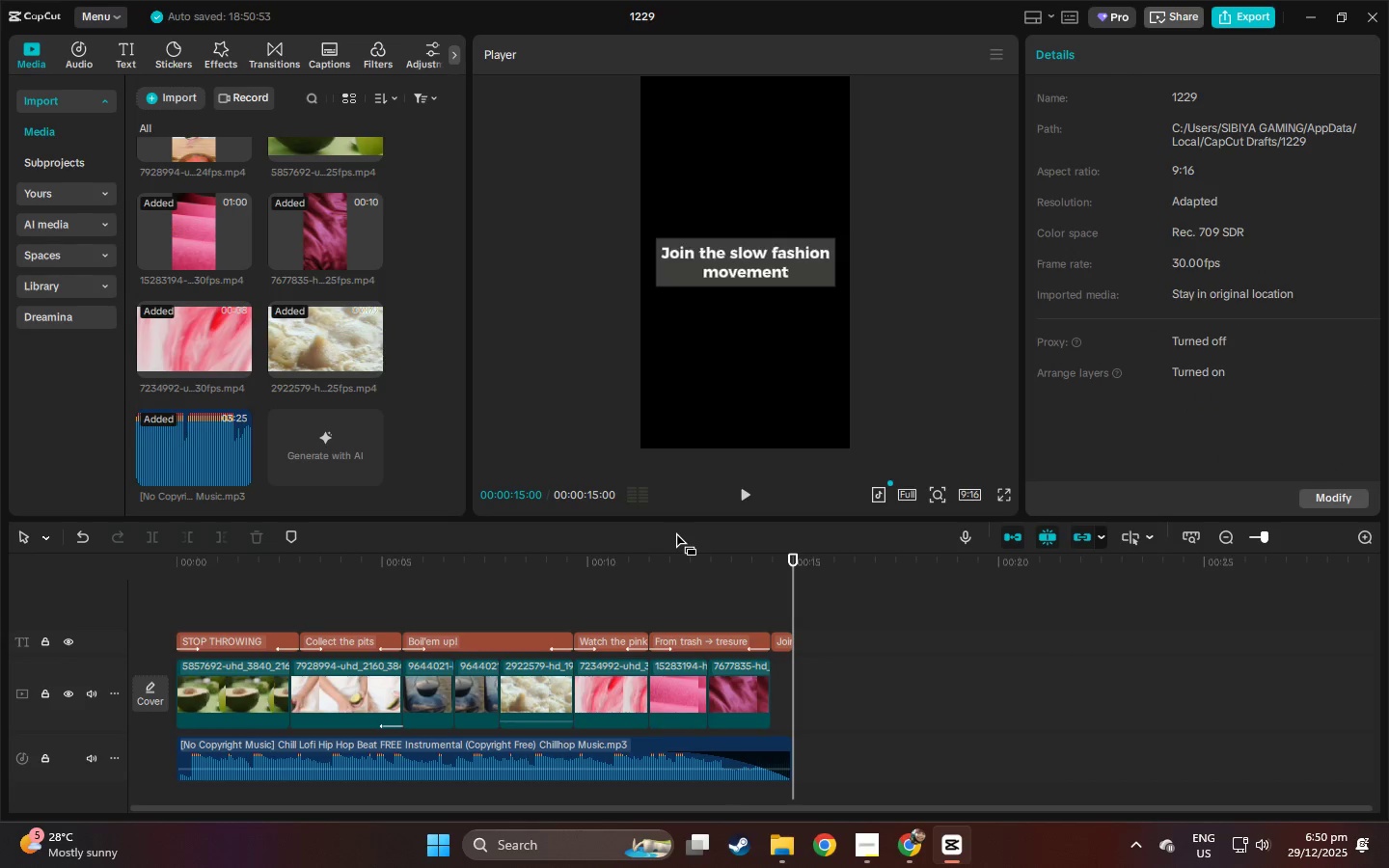 
wait(5.08)
 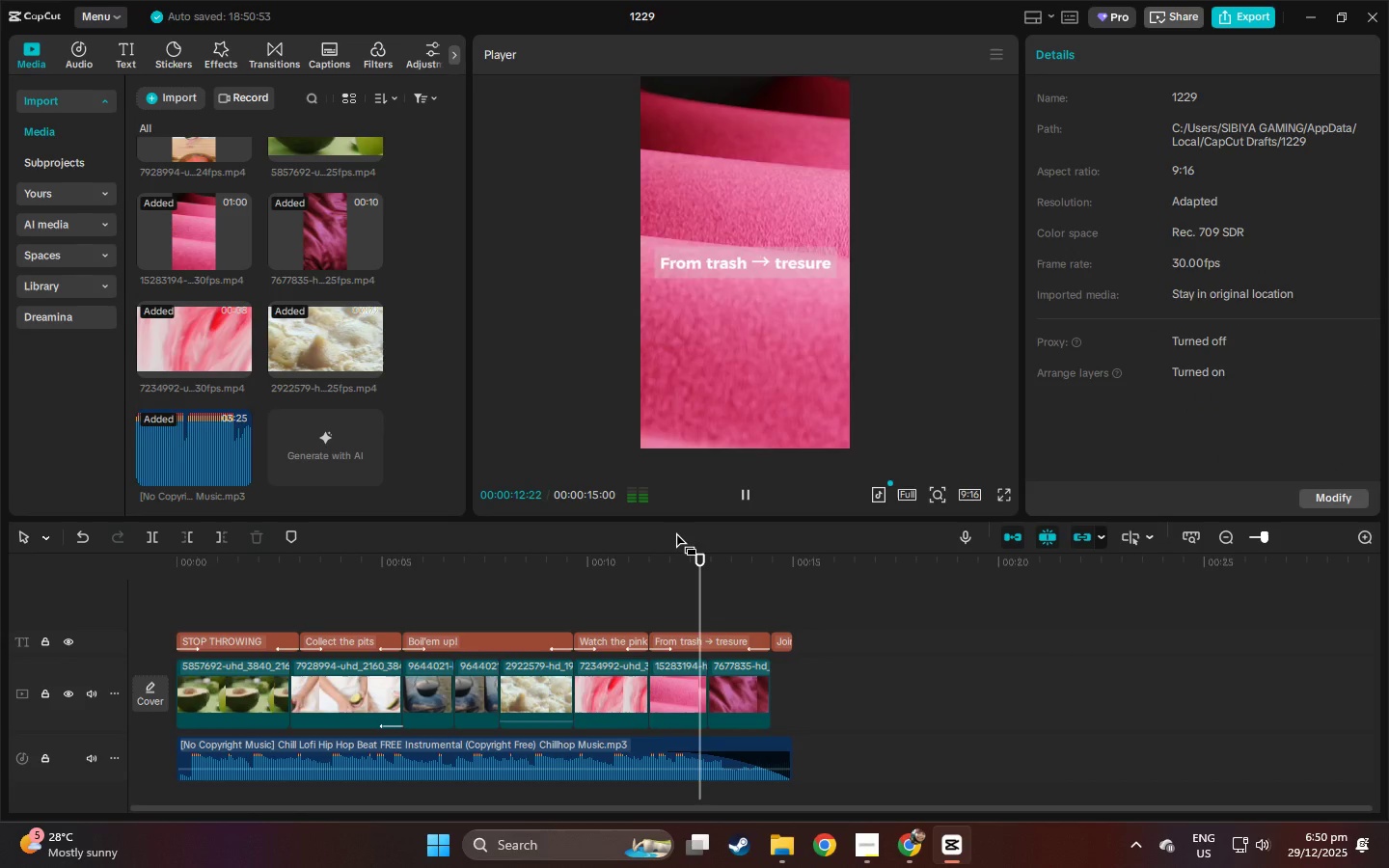 
left_click([742, 748])
 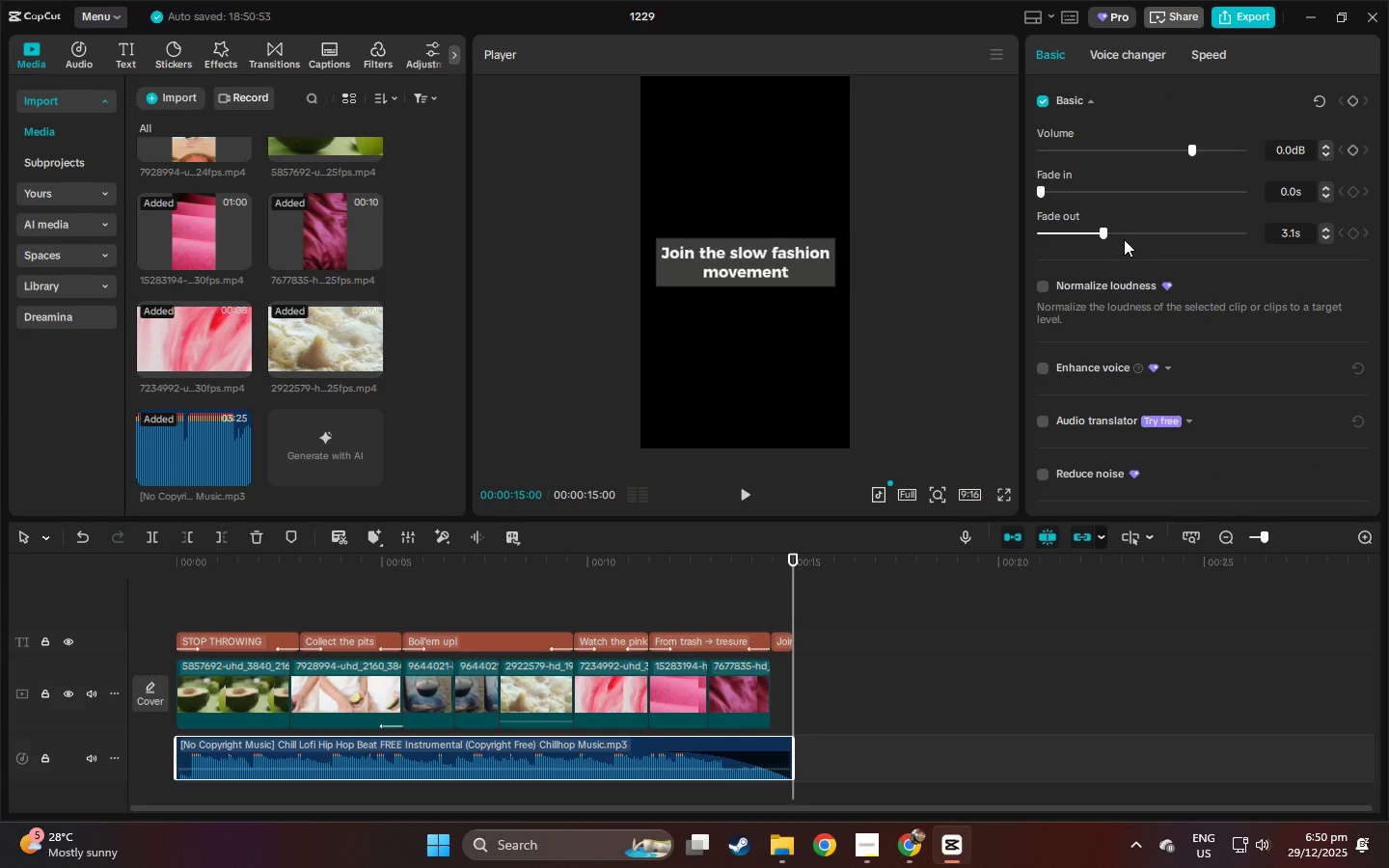 
left_click_drag(start_coordinate=[1101, 231], to_coordinate=[1075, 235])
 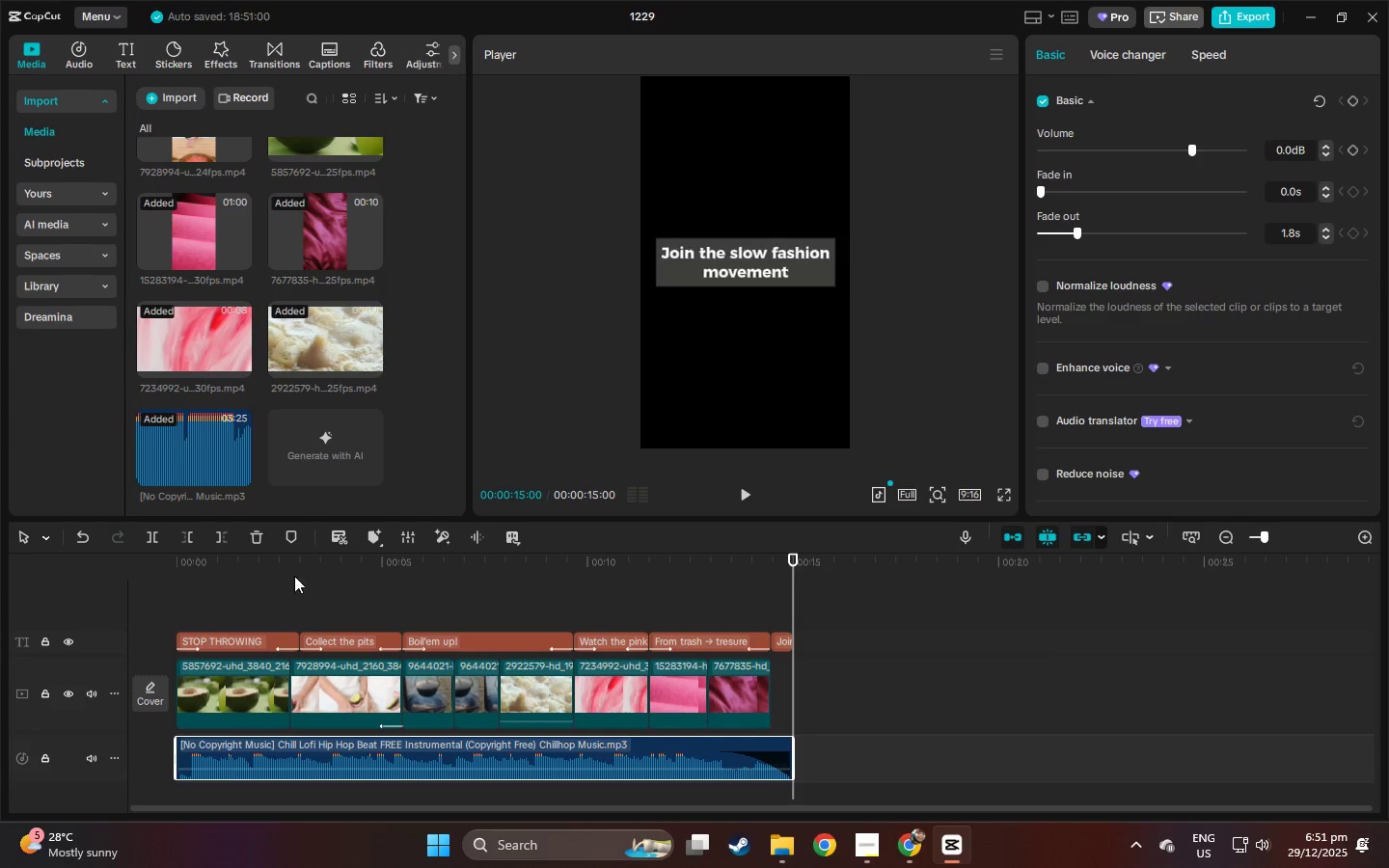 
left_click_drag(start_coordinate=[247, 561], to_coordinate=[147, 562])
 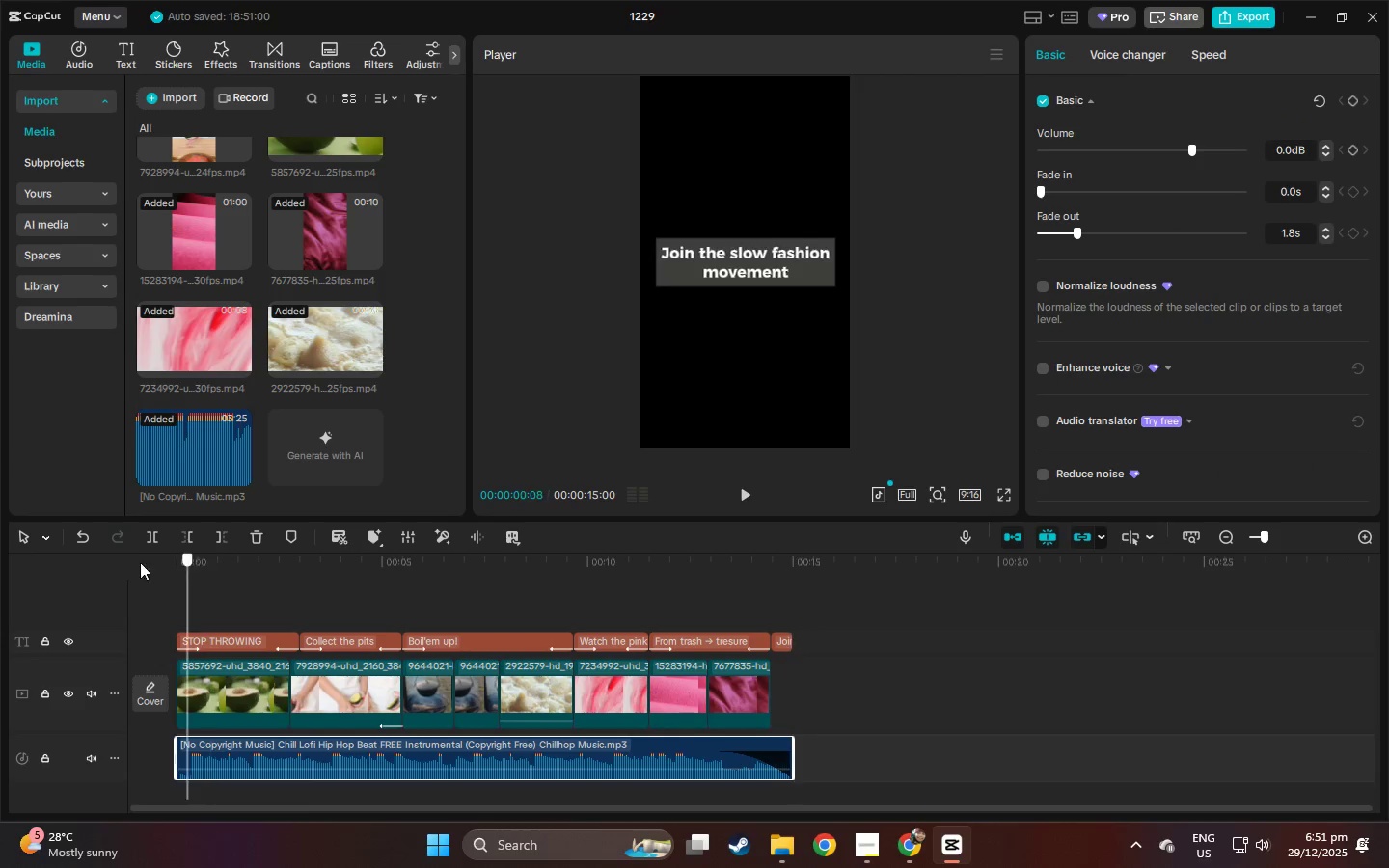 
key(Space)
 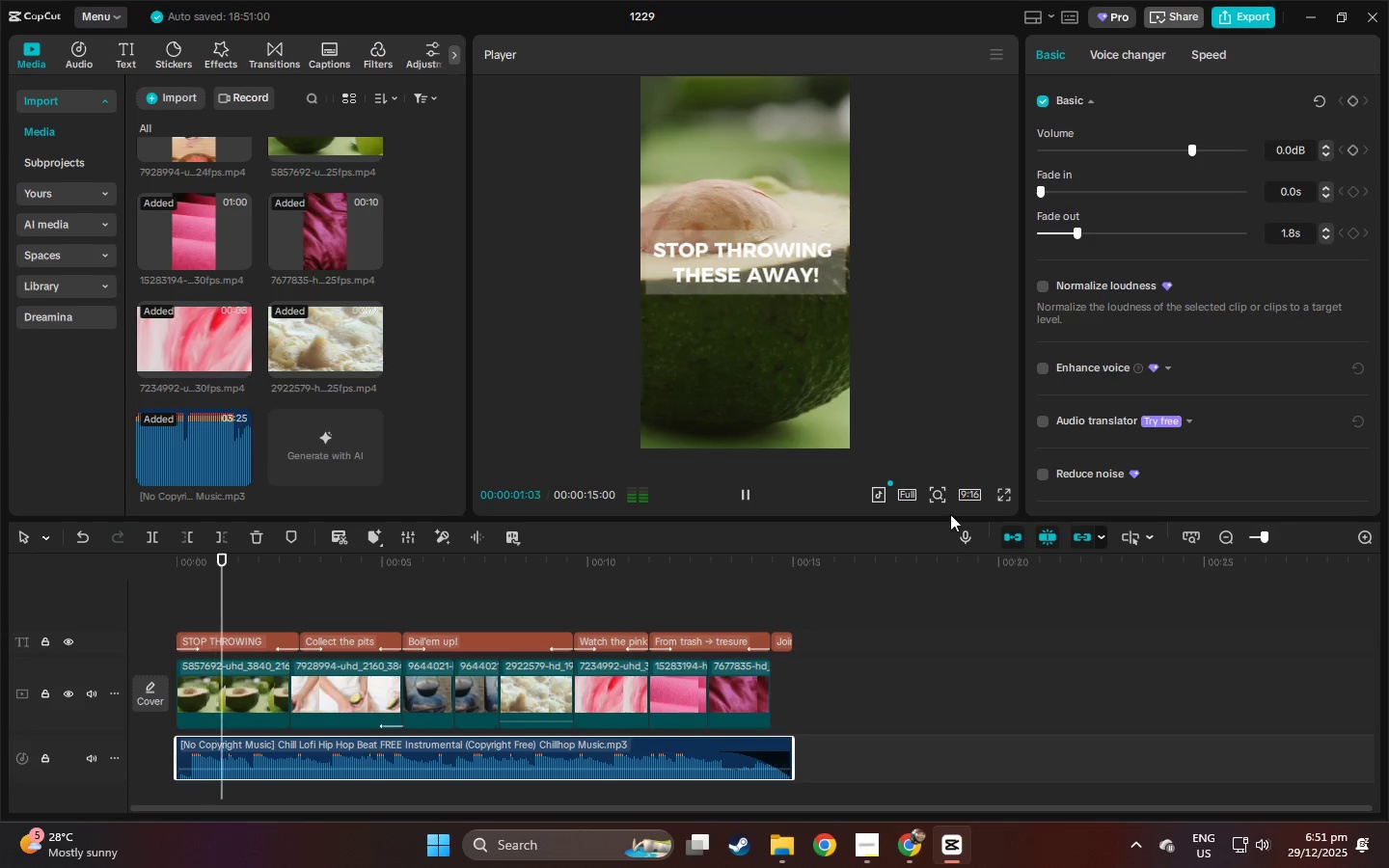 
left_click([1001, 495])
 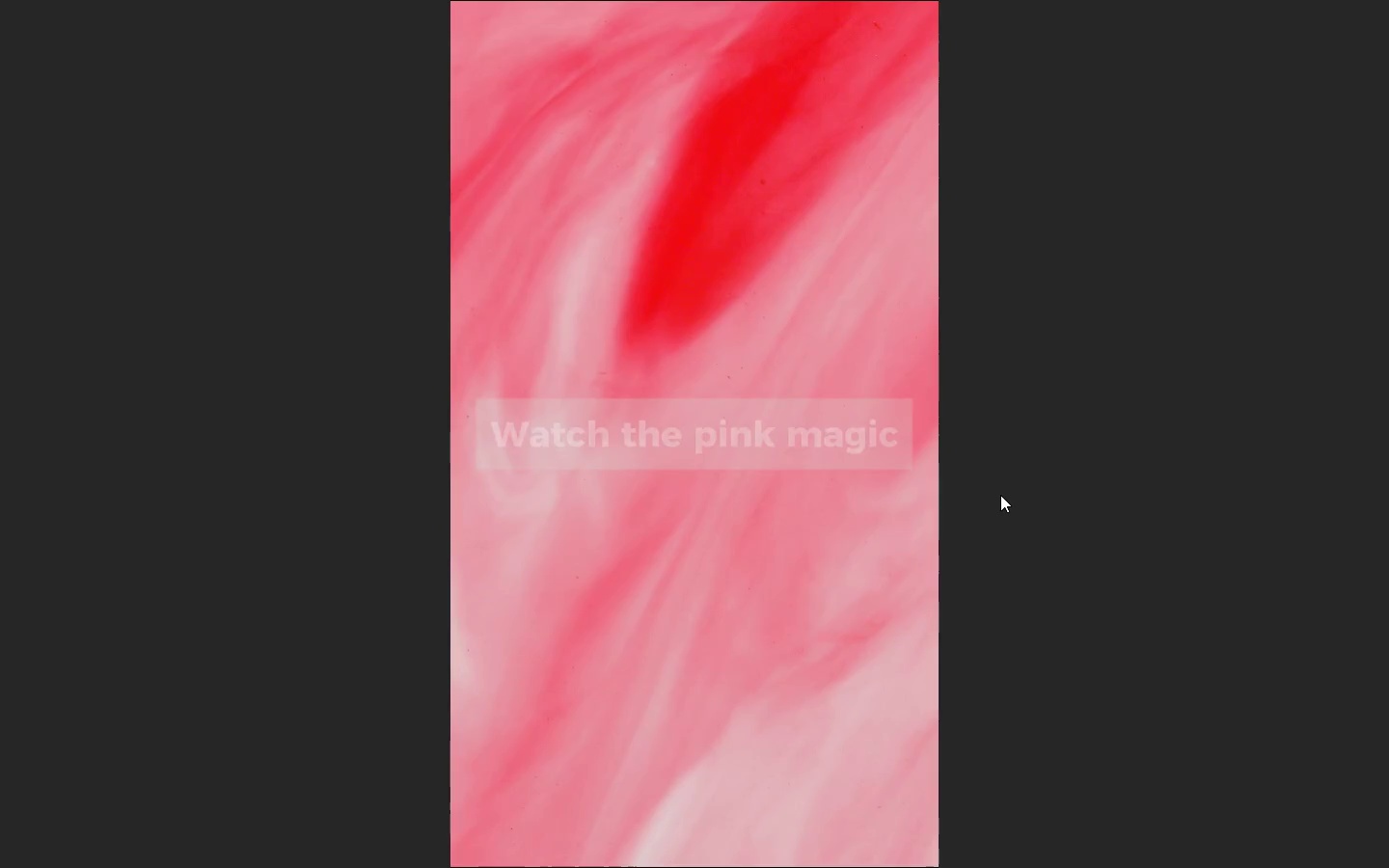 
wait(14.95)
 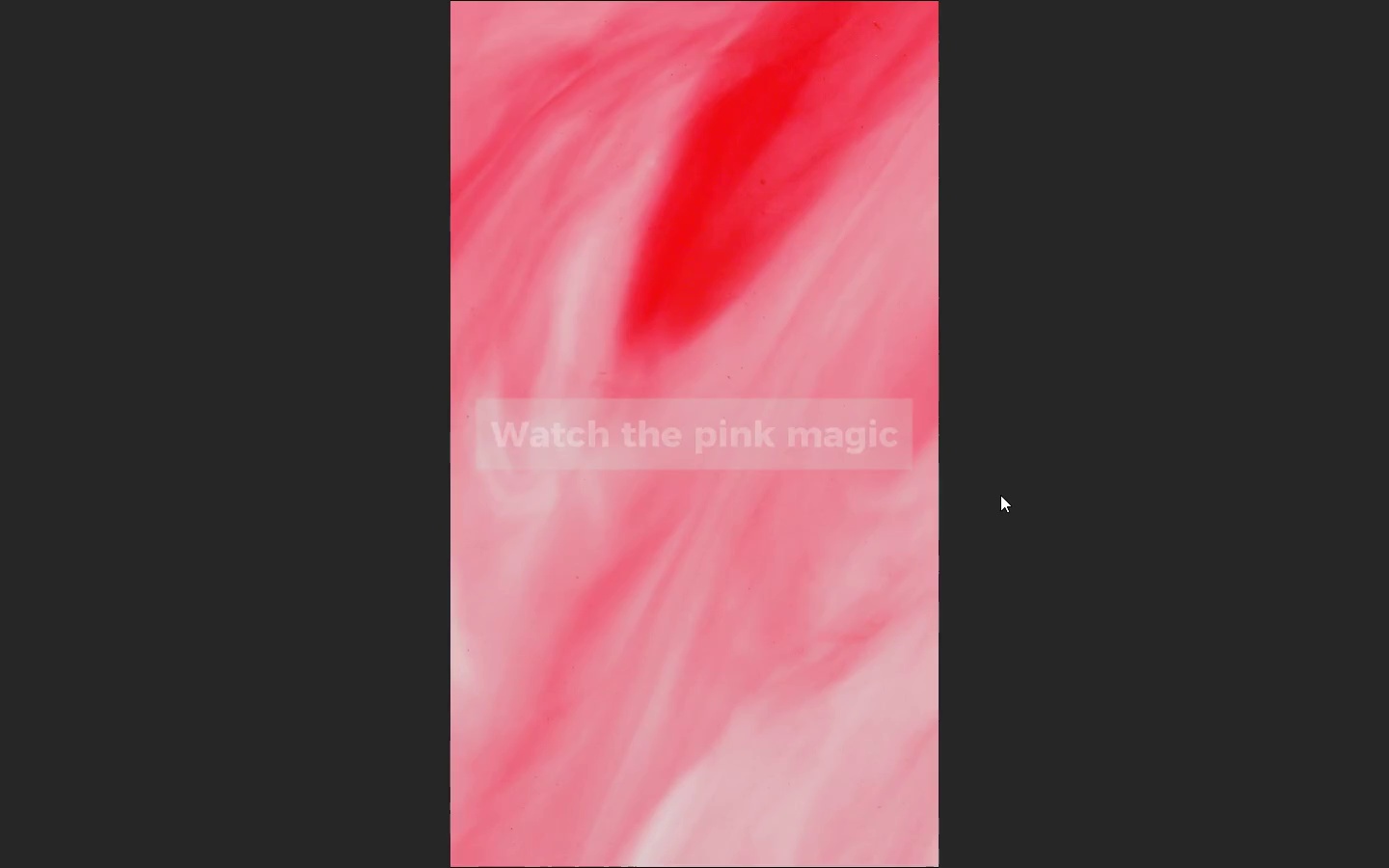 
key(Escape)
 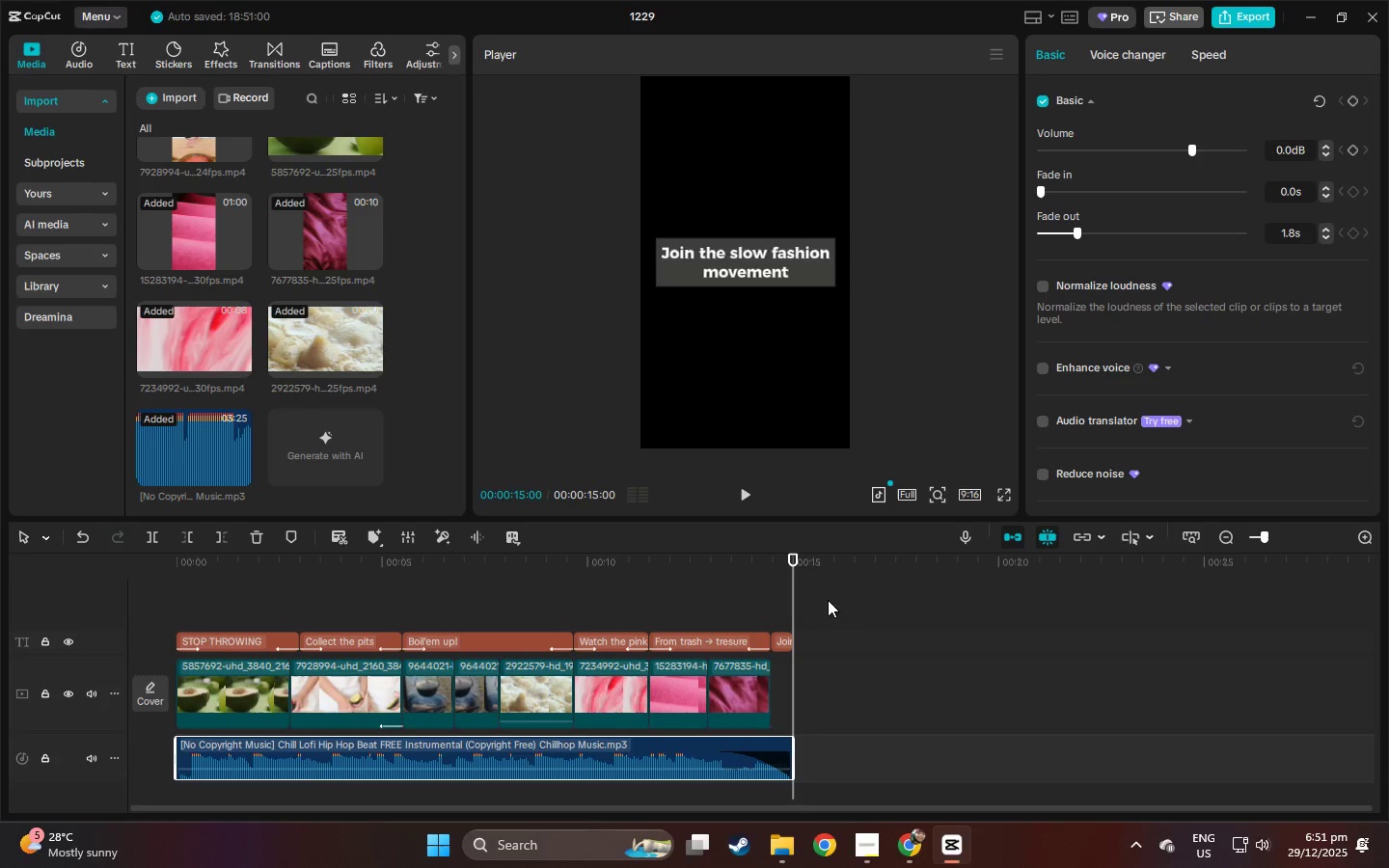 
key(Backquote)
 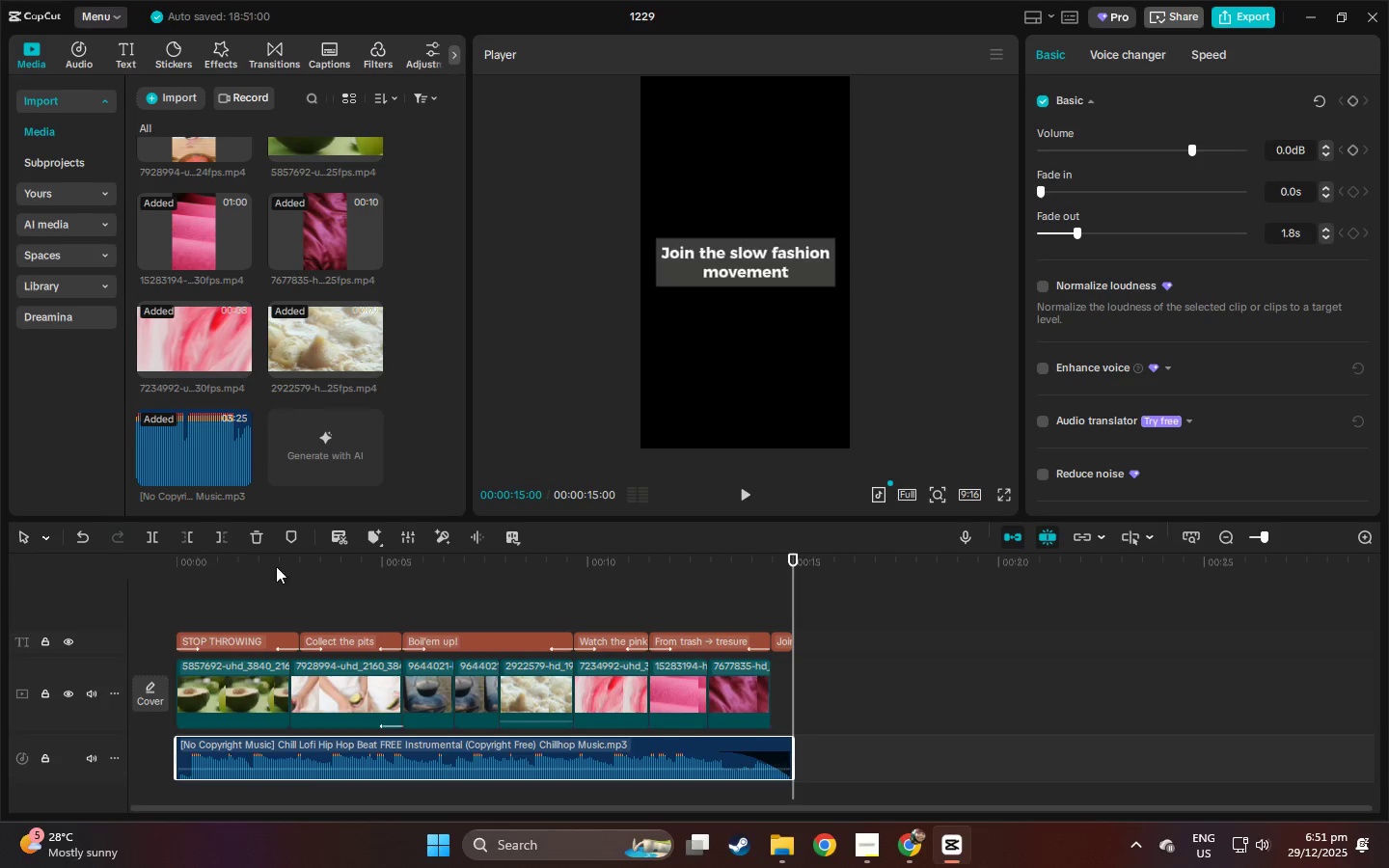 
left_click([770, 743])
 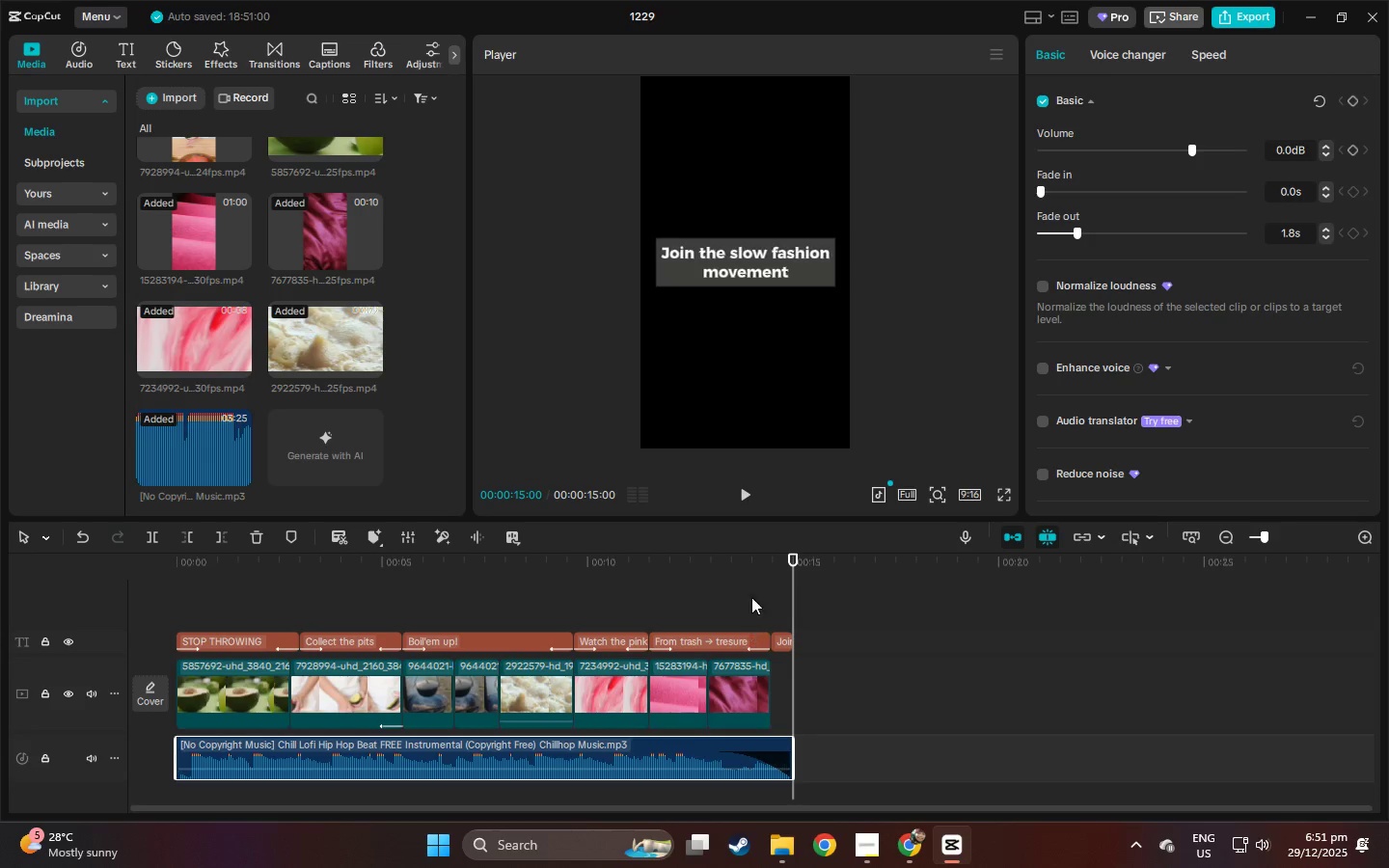 
left_click_drag(start_coordinate=[749, 581], to_coordinate=[739, 569])
 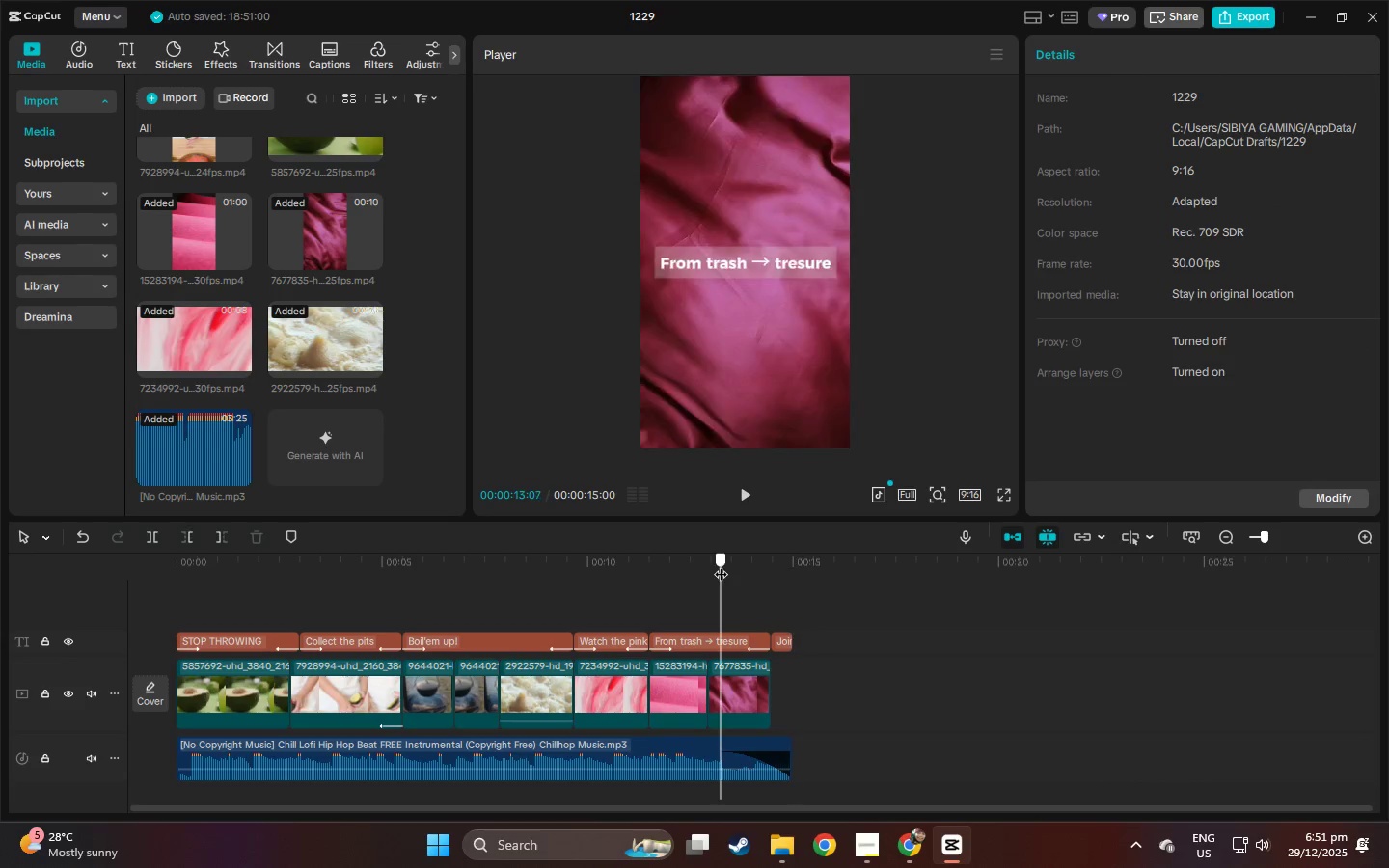 
key(Space)
 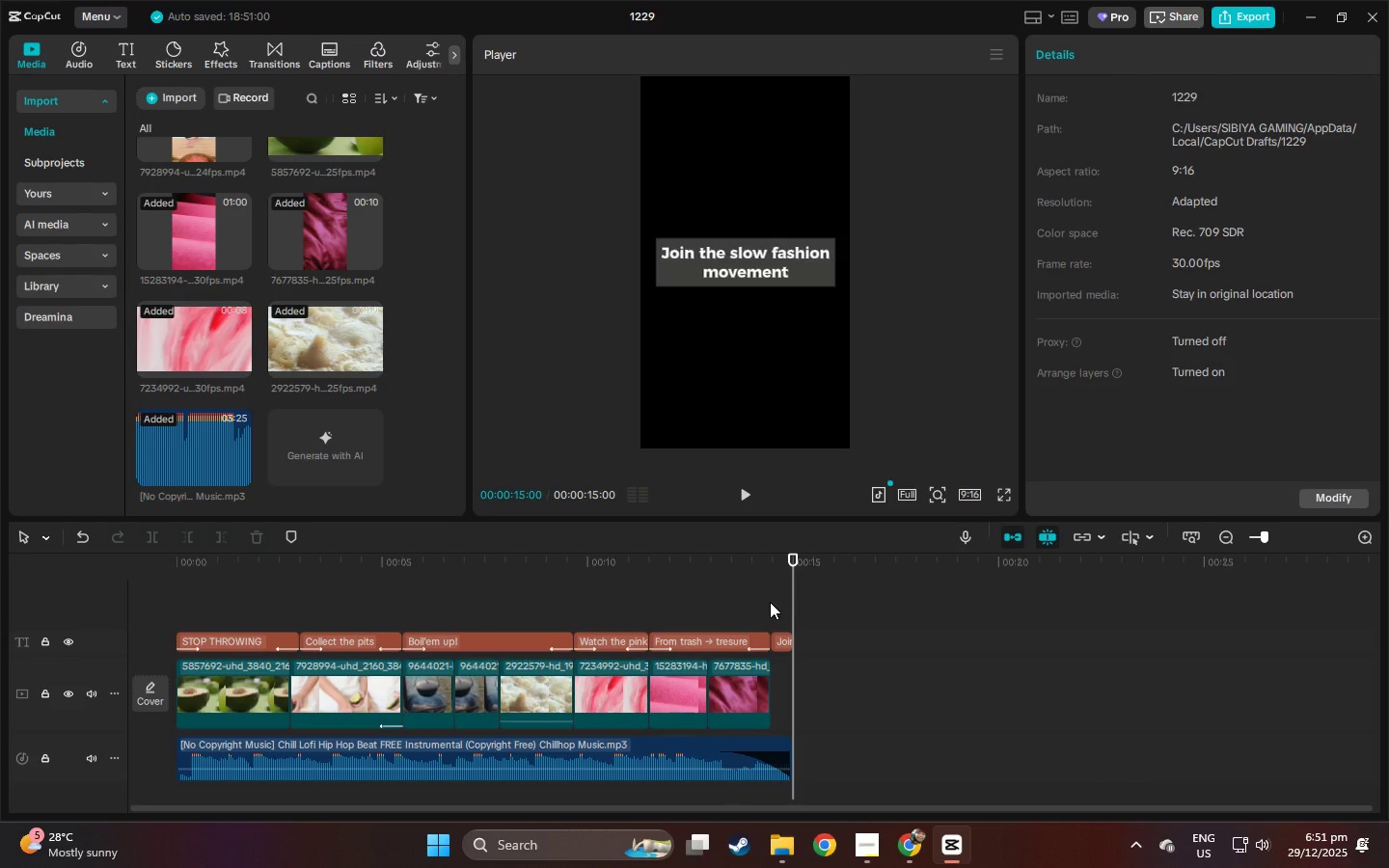 
left_click_drag(start_coordinate=[209, 578], to_coordinate=[175, 577])
 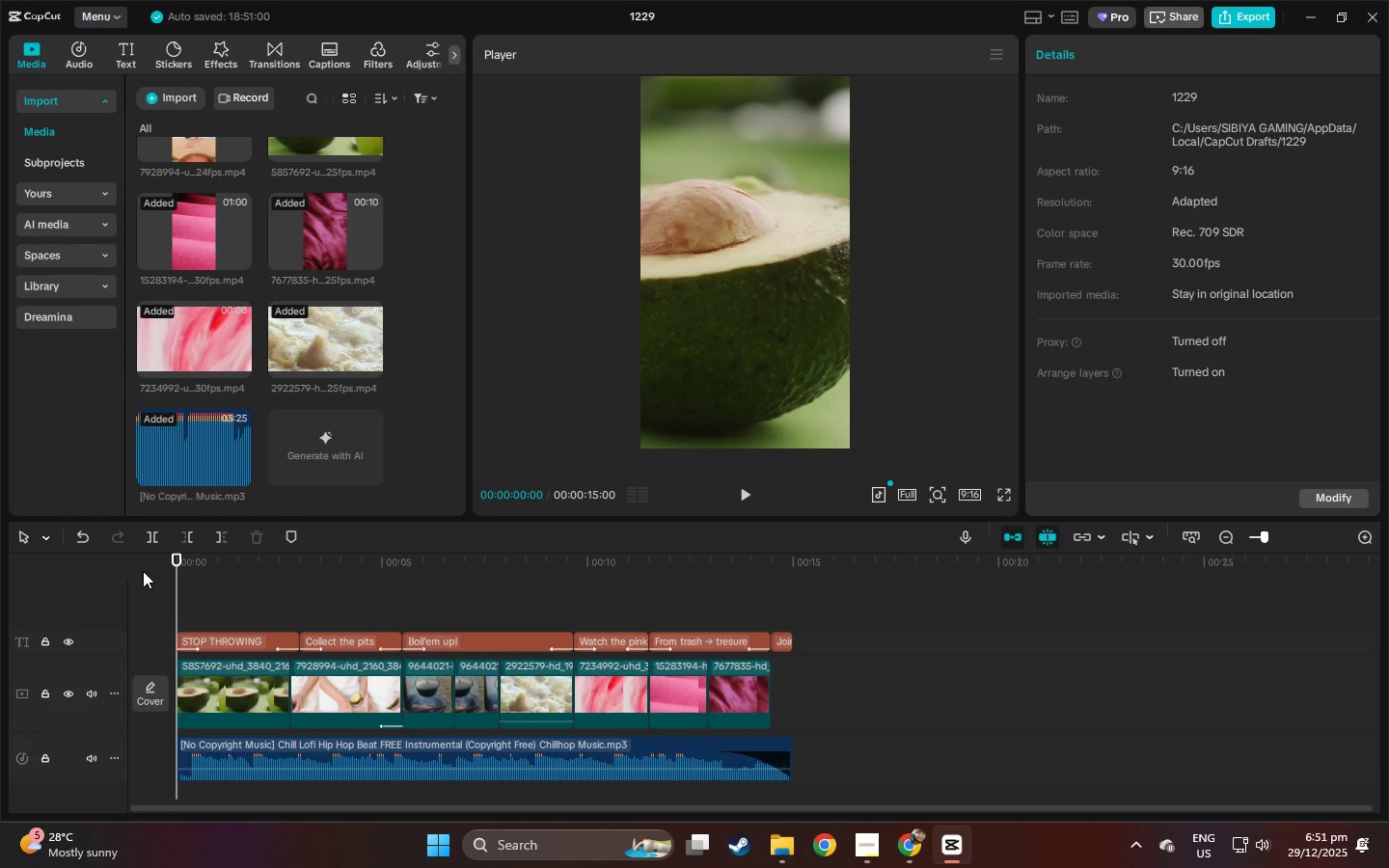 
wait(21.01)
 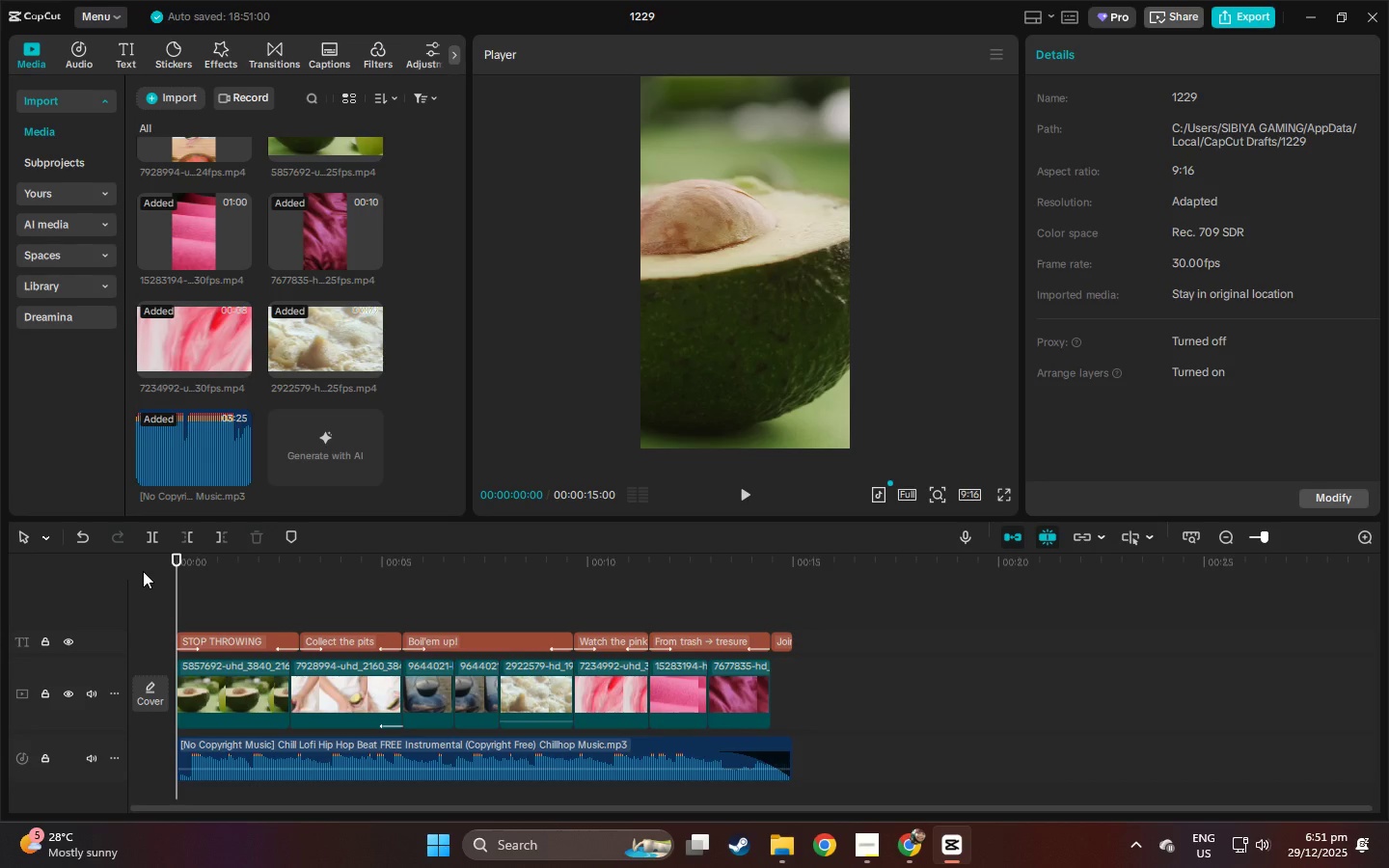 
key(Space)
 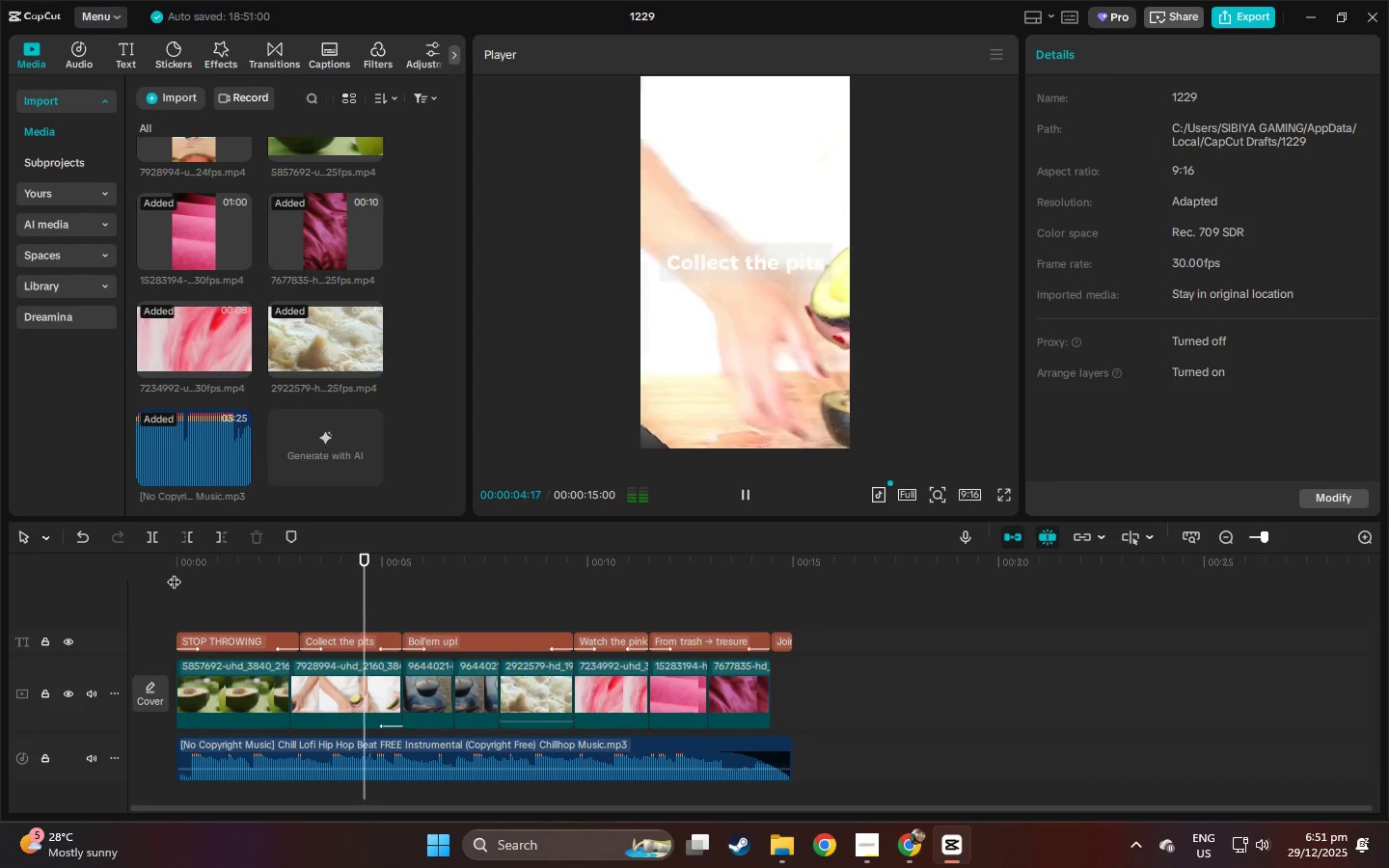 
wait(6.22)
 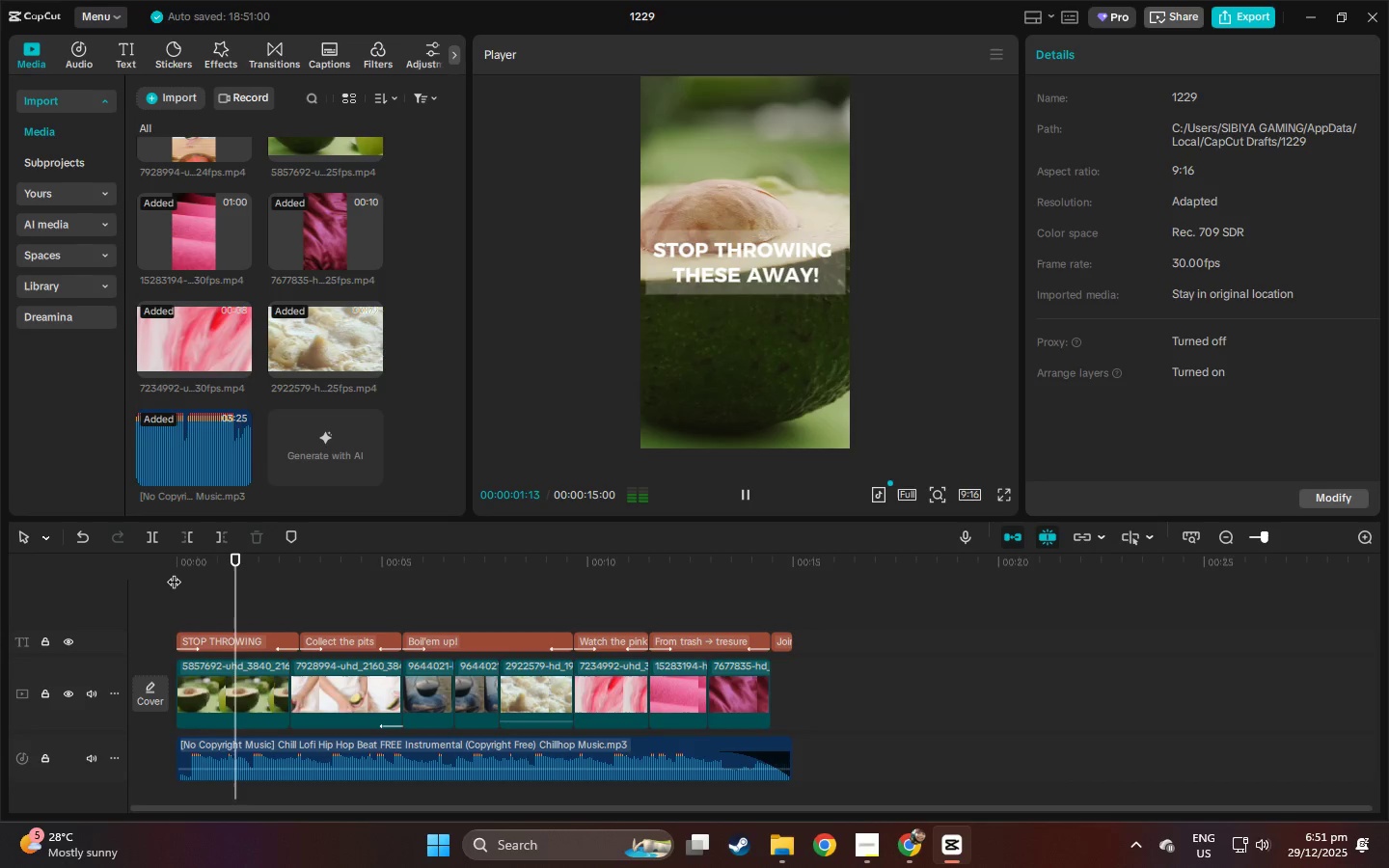 
key(Alt+AltLeft)
 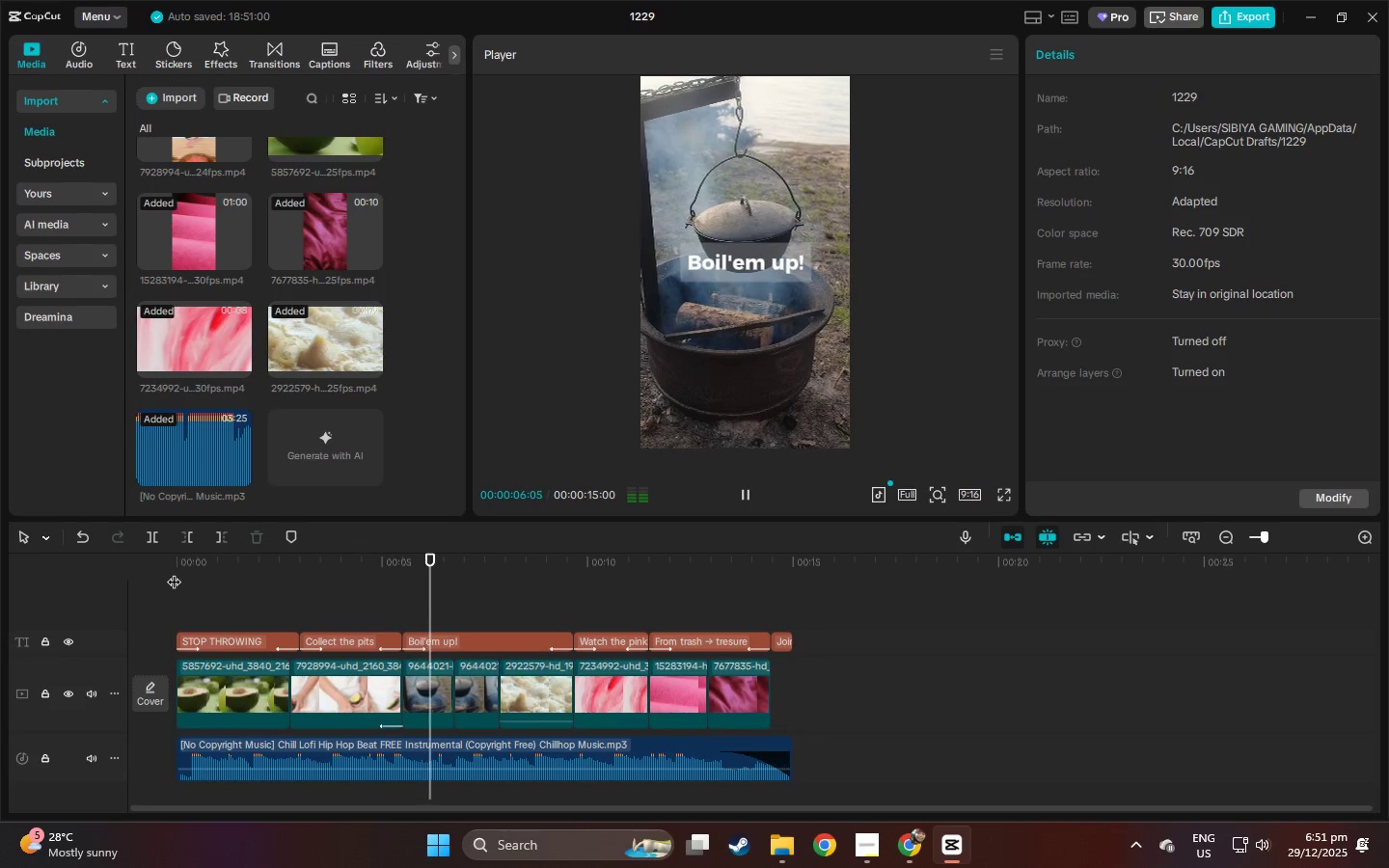 
key(Alt+Tab)
 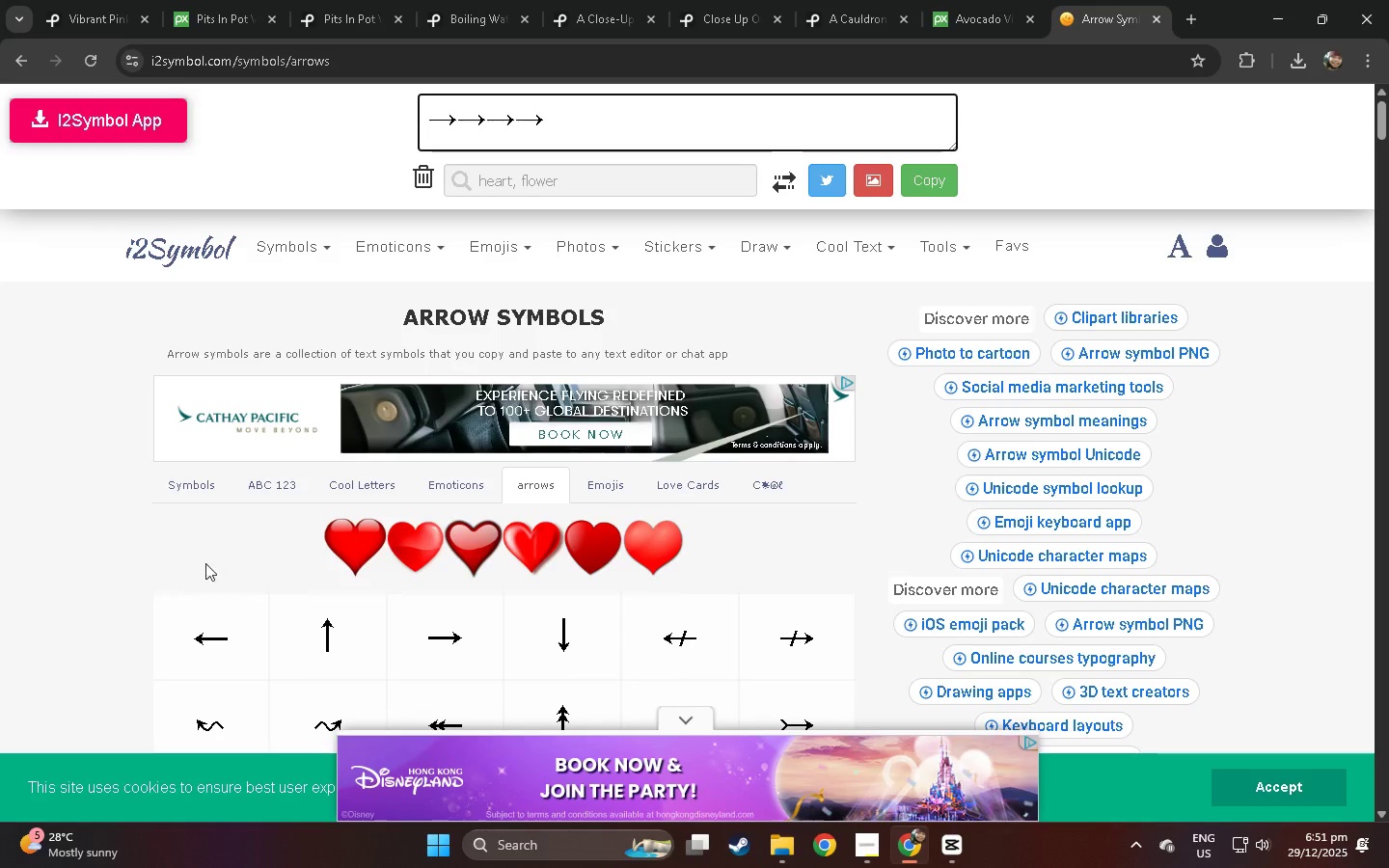 
key(Alt+Tab)
 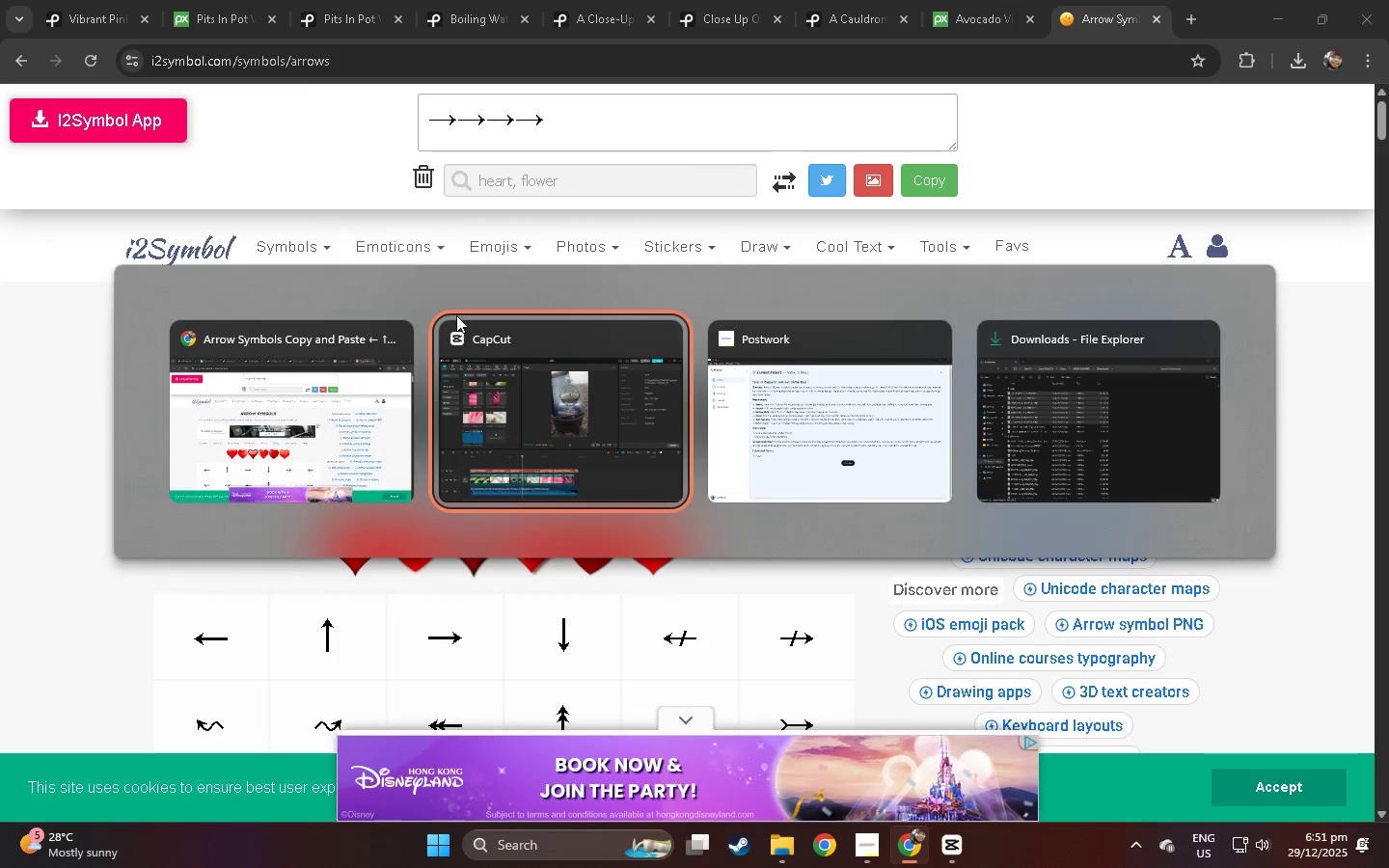 
key(Alt+Tab)